 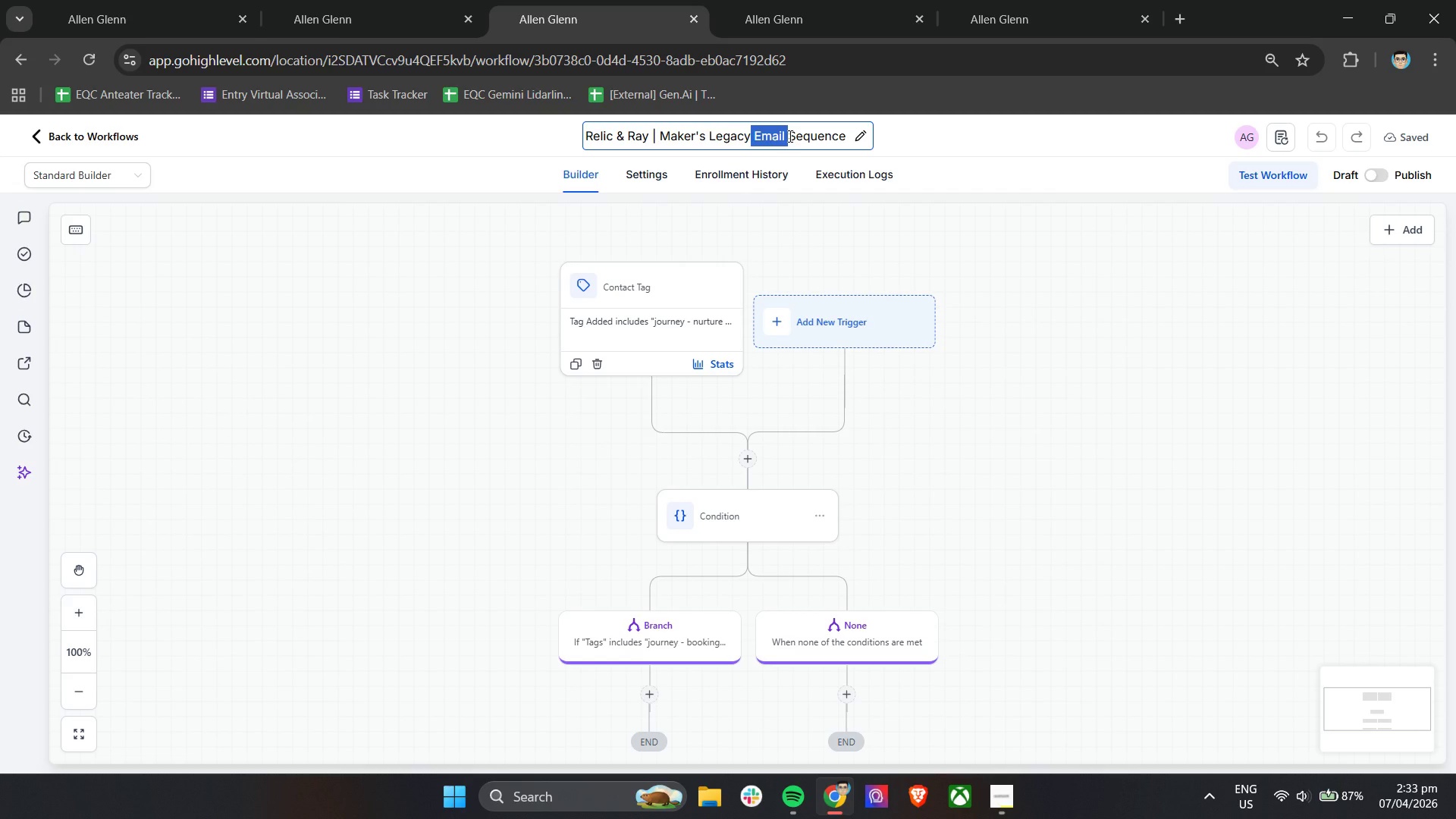 
key(Backspace)
type( Nurture )
 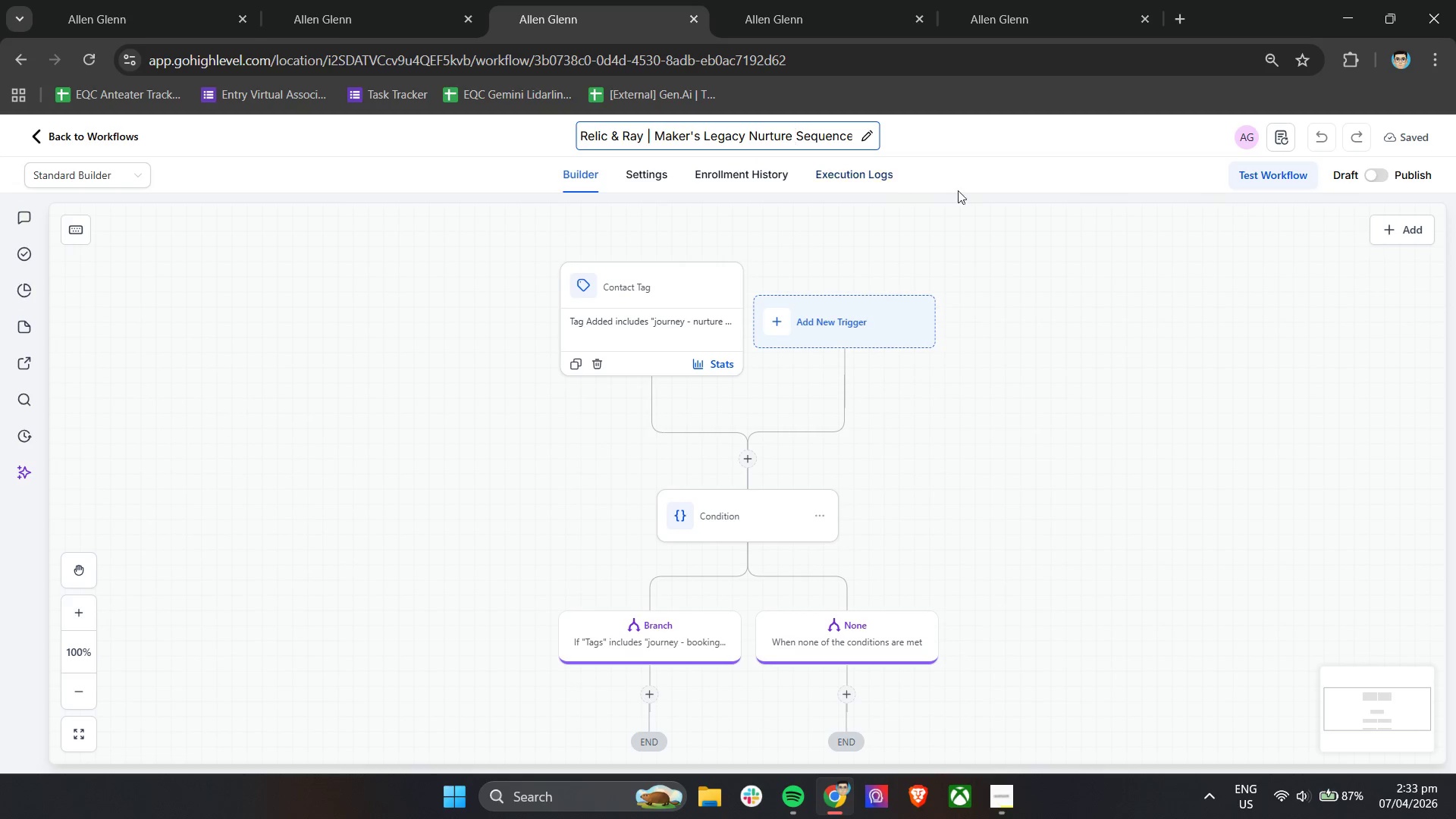 
left_click([973, 190])
 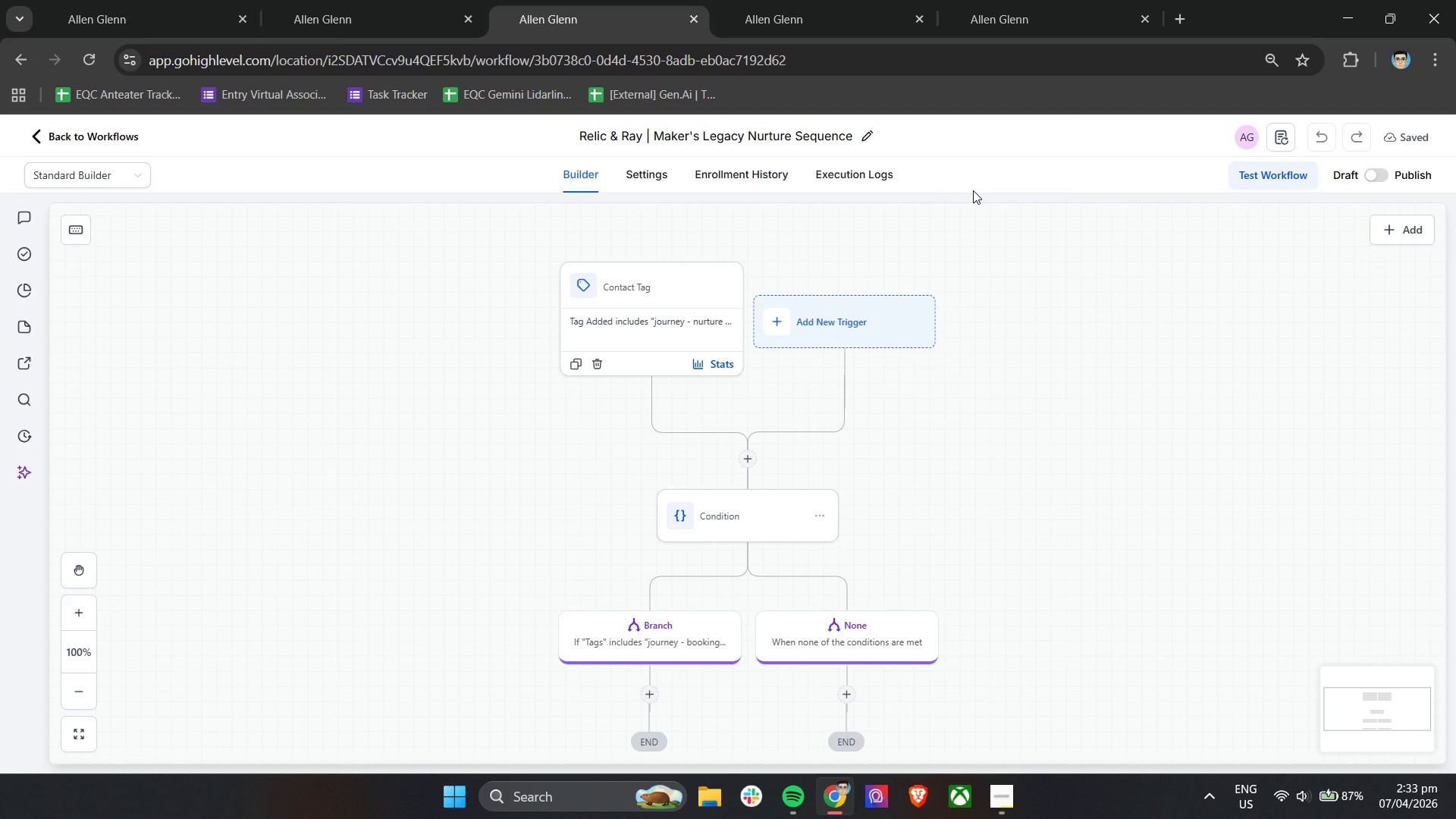 
left_click([739, 519])
 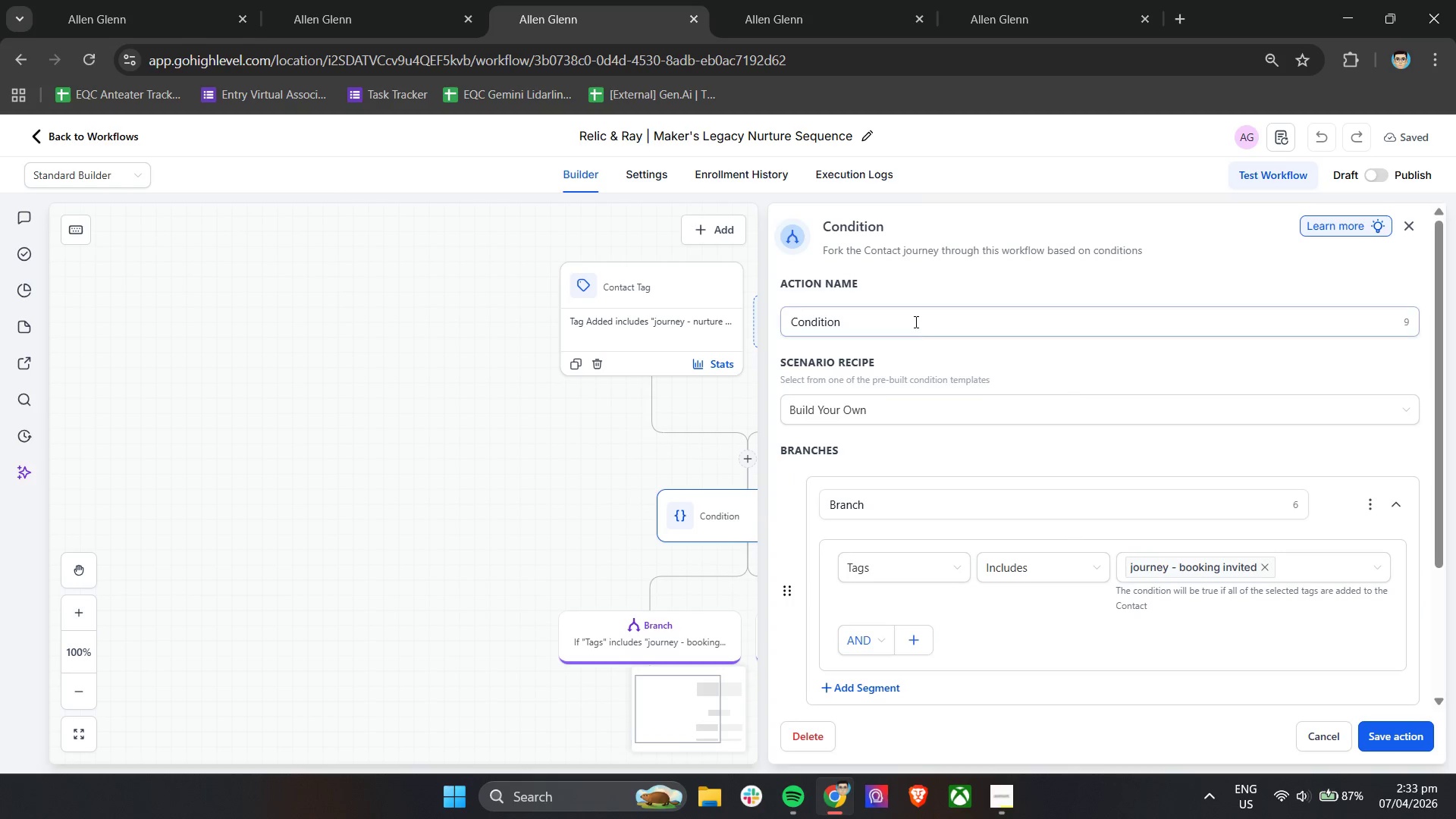 
double_click([912, 322])
 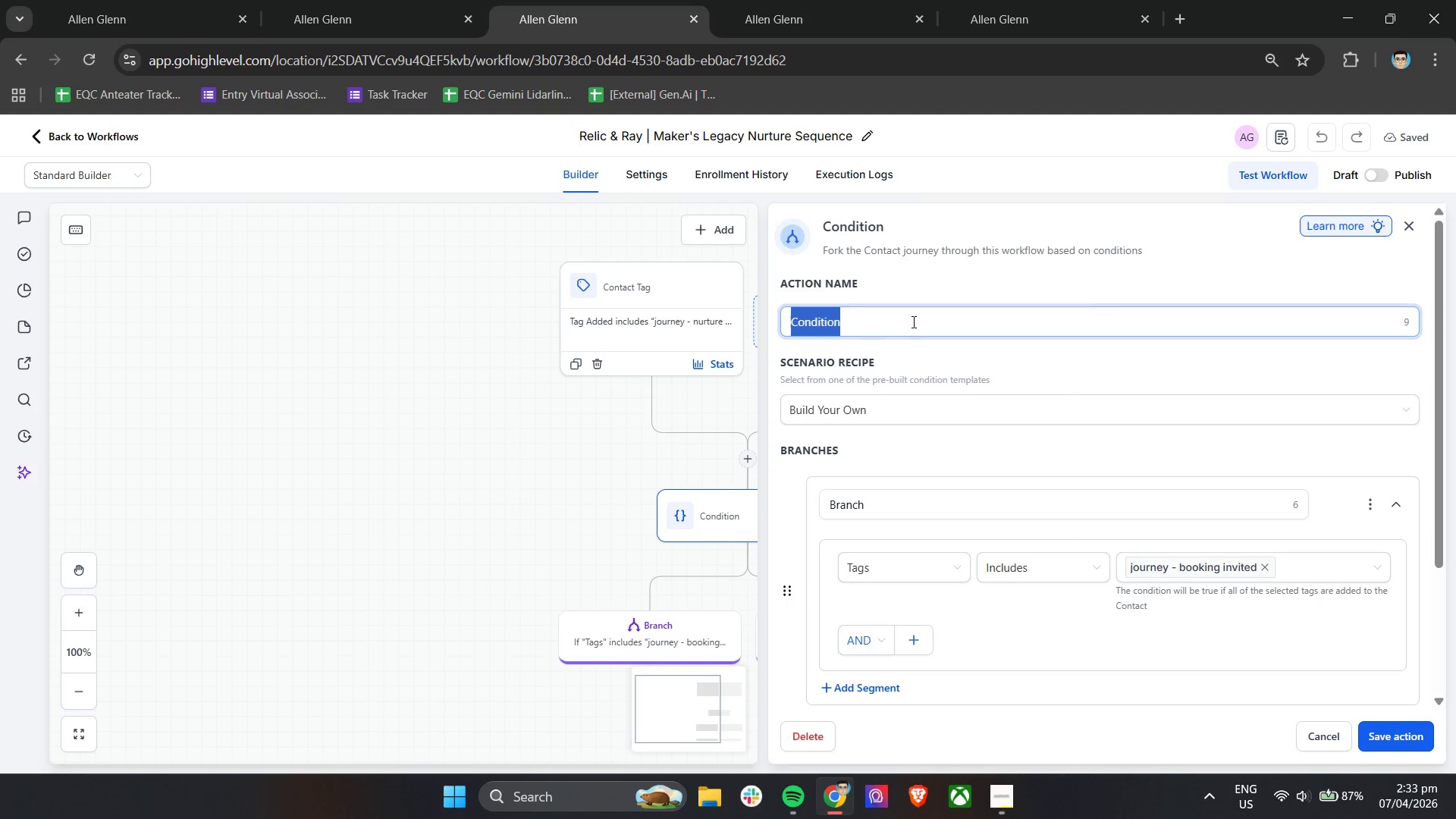 
triple_click([912, 322])
 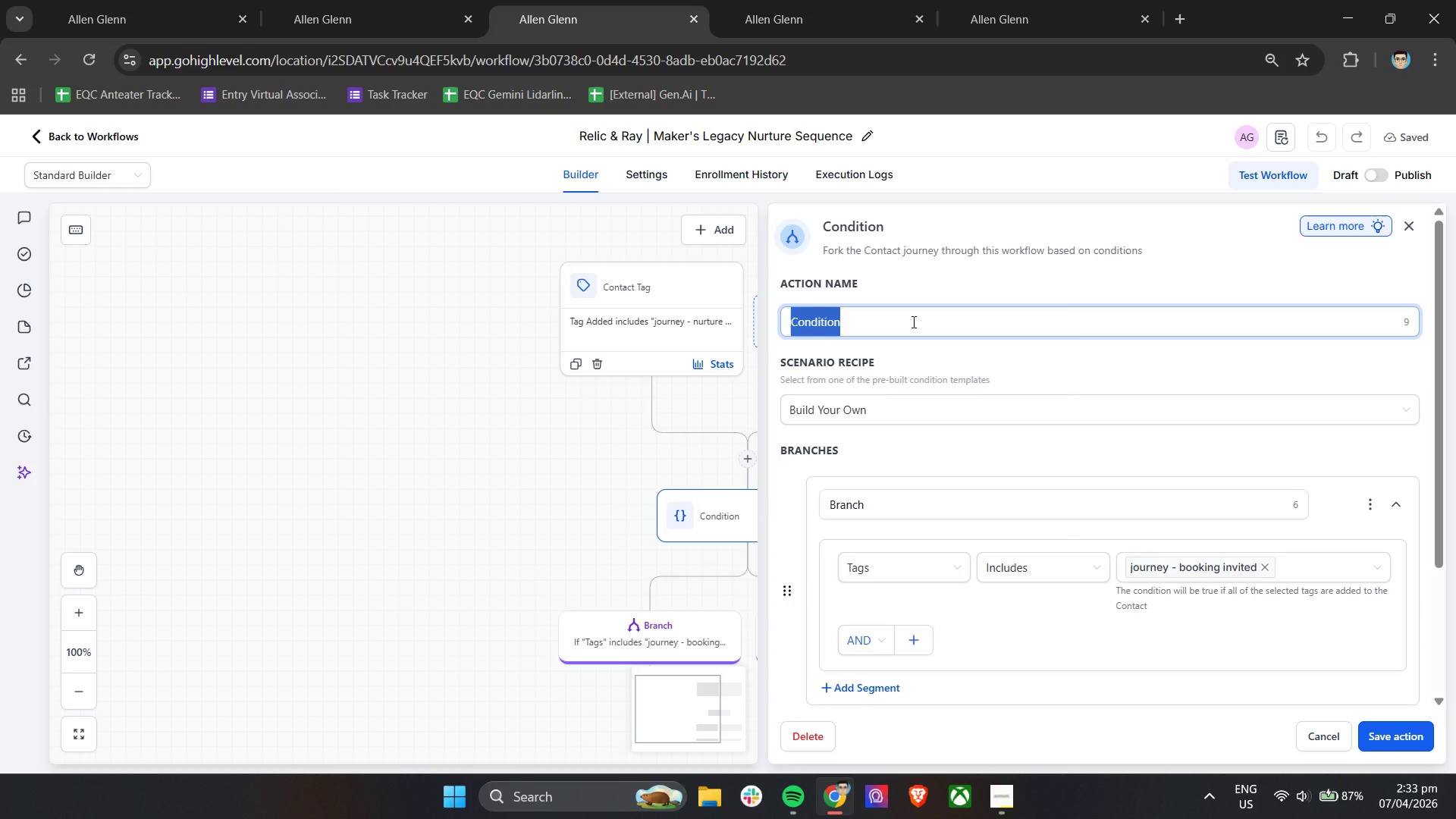 
hold_key(key=ShiftLeft, duration=0.73)
 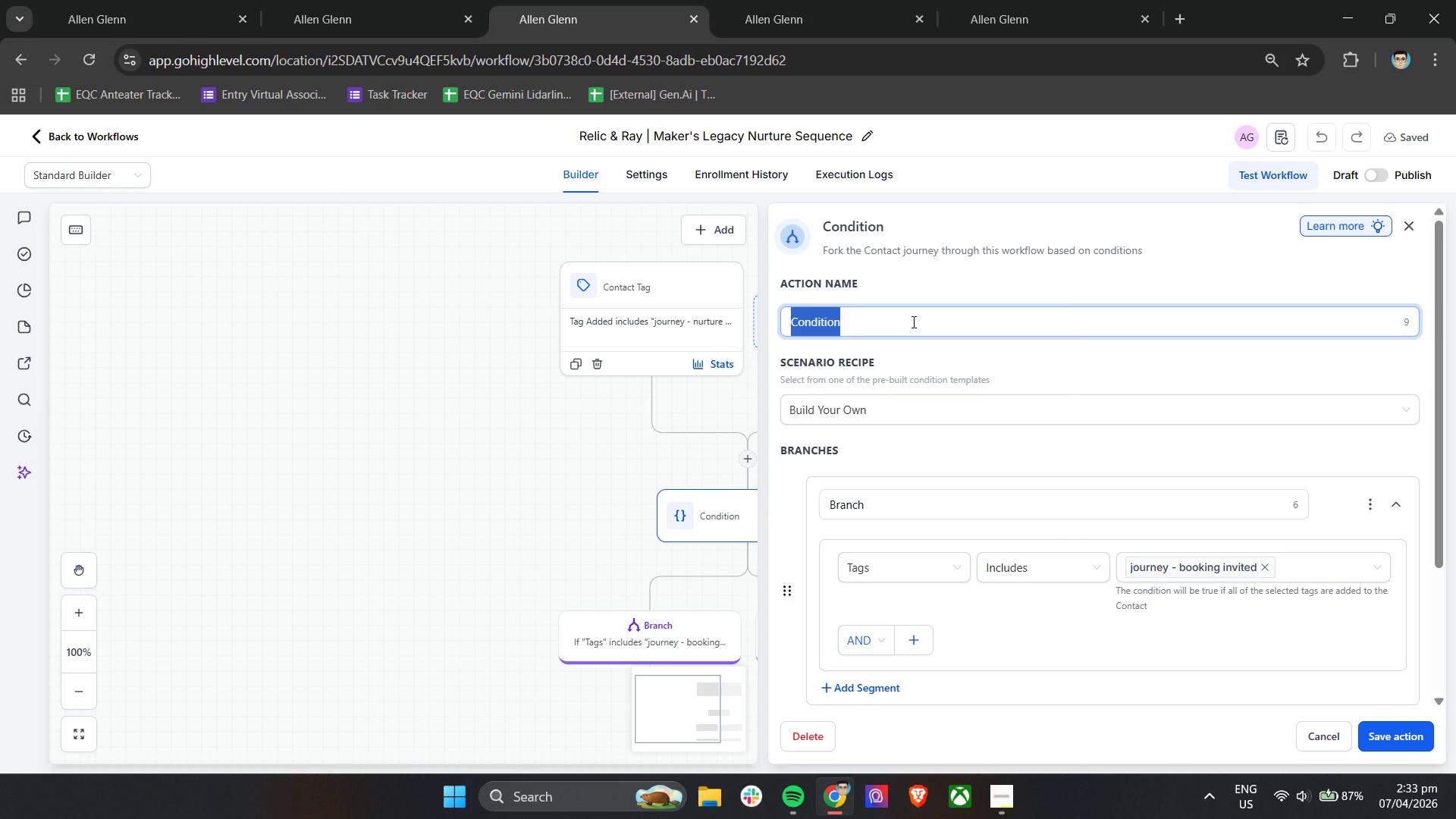 
type(Chekc)
key(Backspace)
key(Backspace)
type(ck - A;)
key(Backspace)
type(lready in)
key(Backspace)
key(Backspace)
type(Invited to Book)
 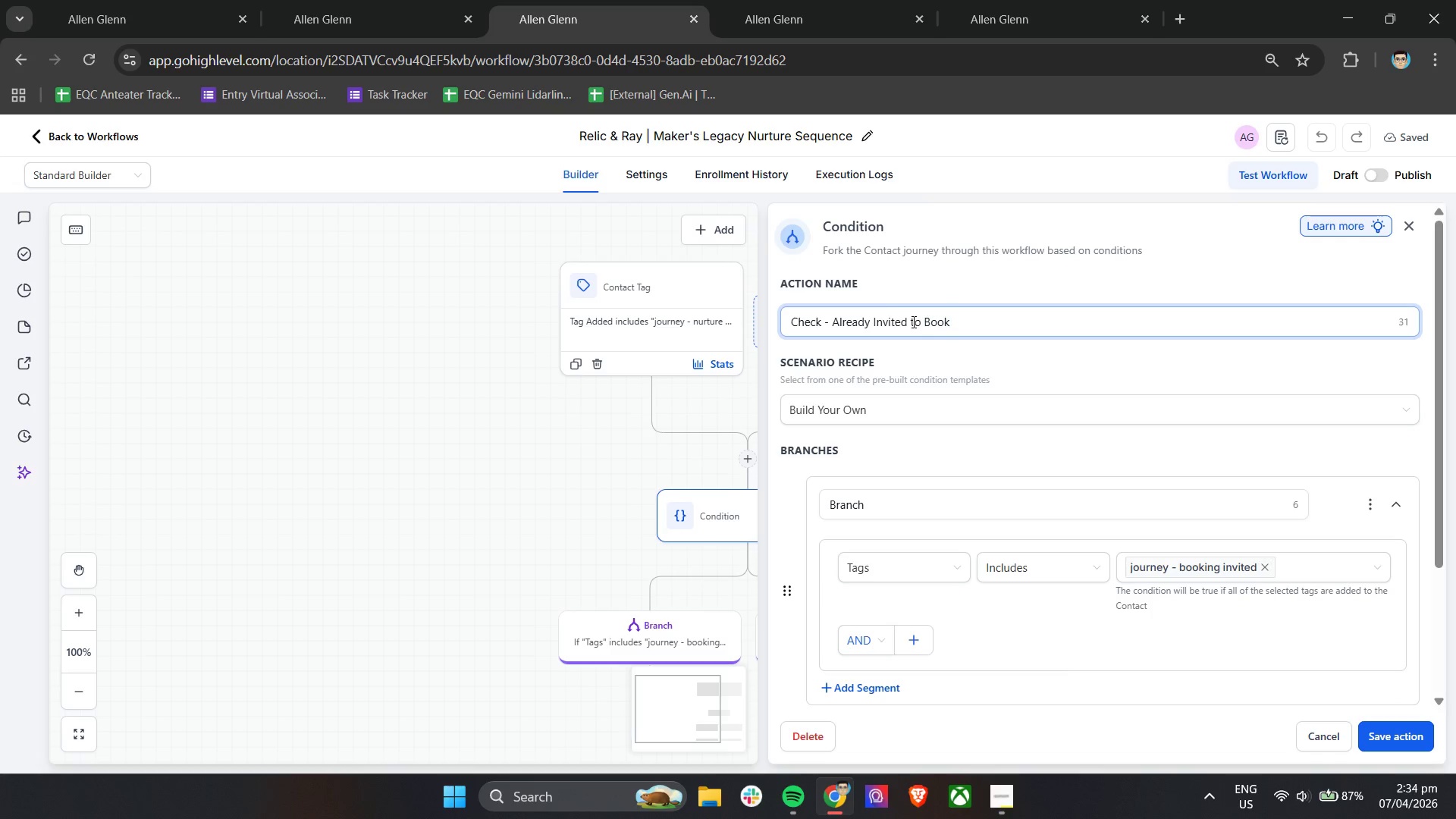 
scroll: coordinate [1018, 353], scroll_direction: down, amount: 4.0
 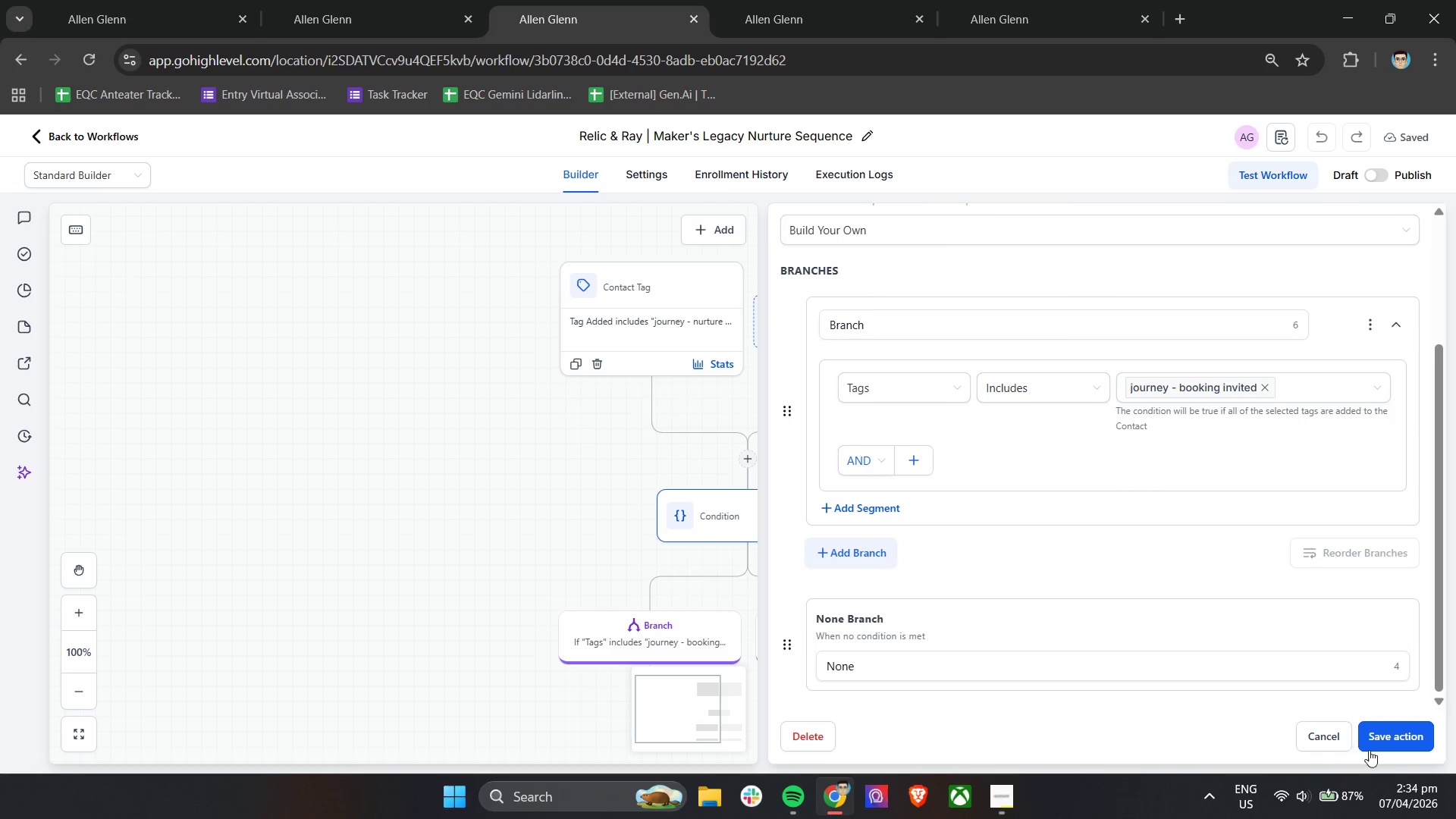 
left_click([1409, 736])
 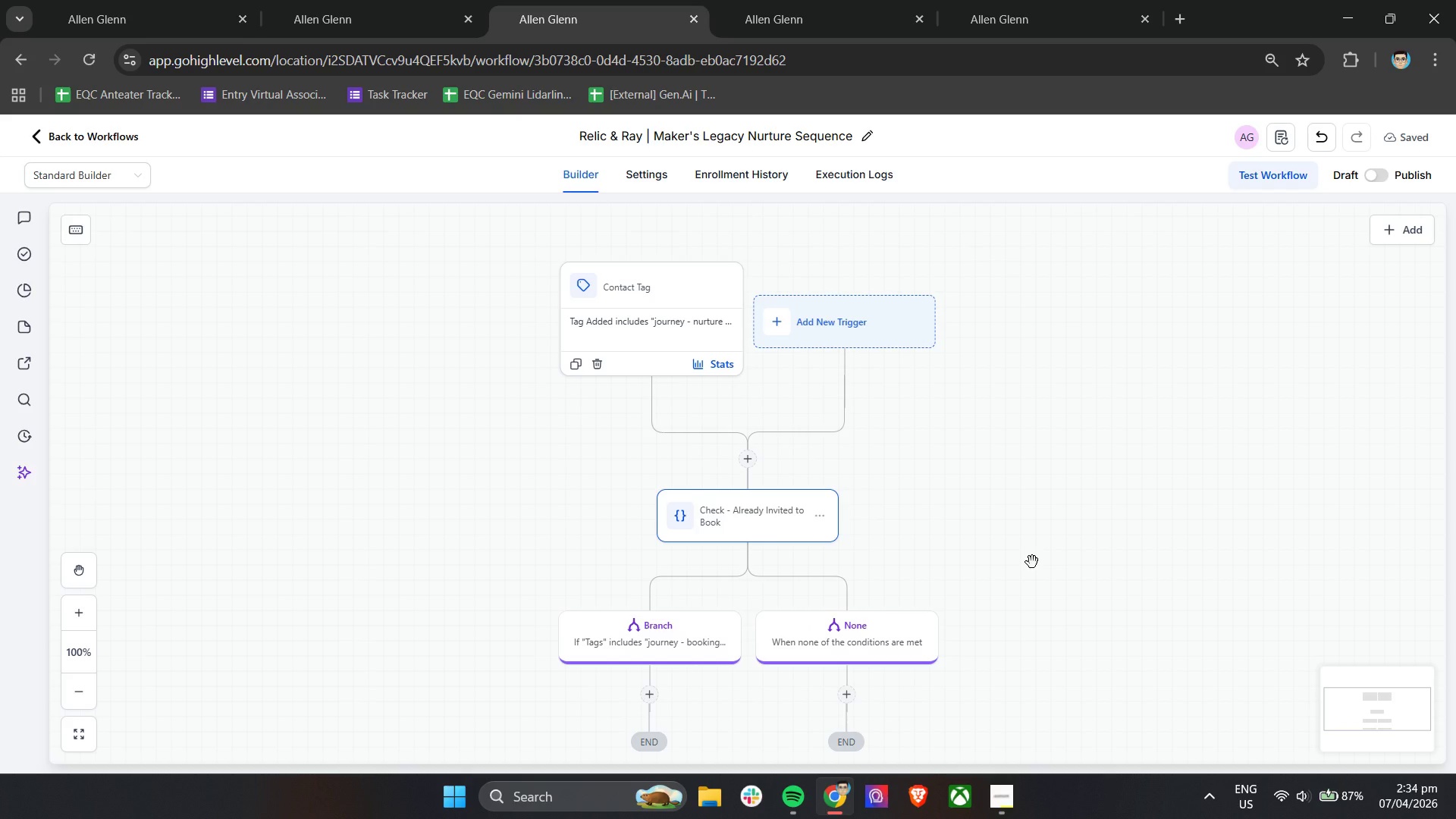 
wait(11.47)
 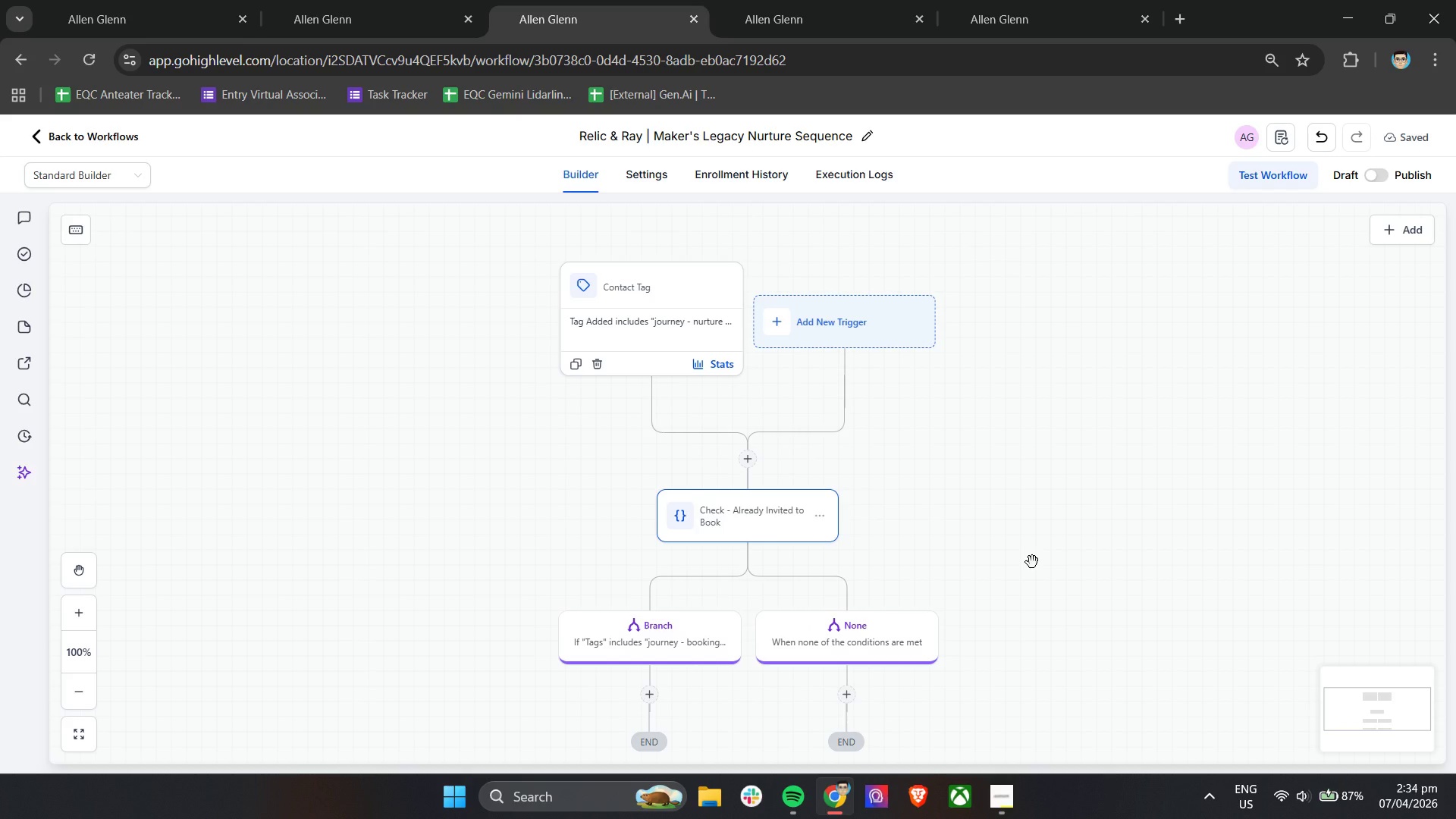 
left_click([661, 626])
 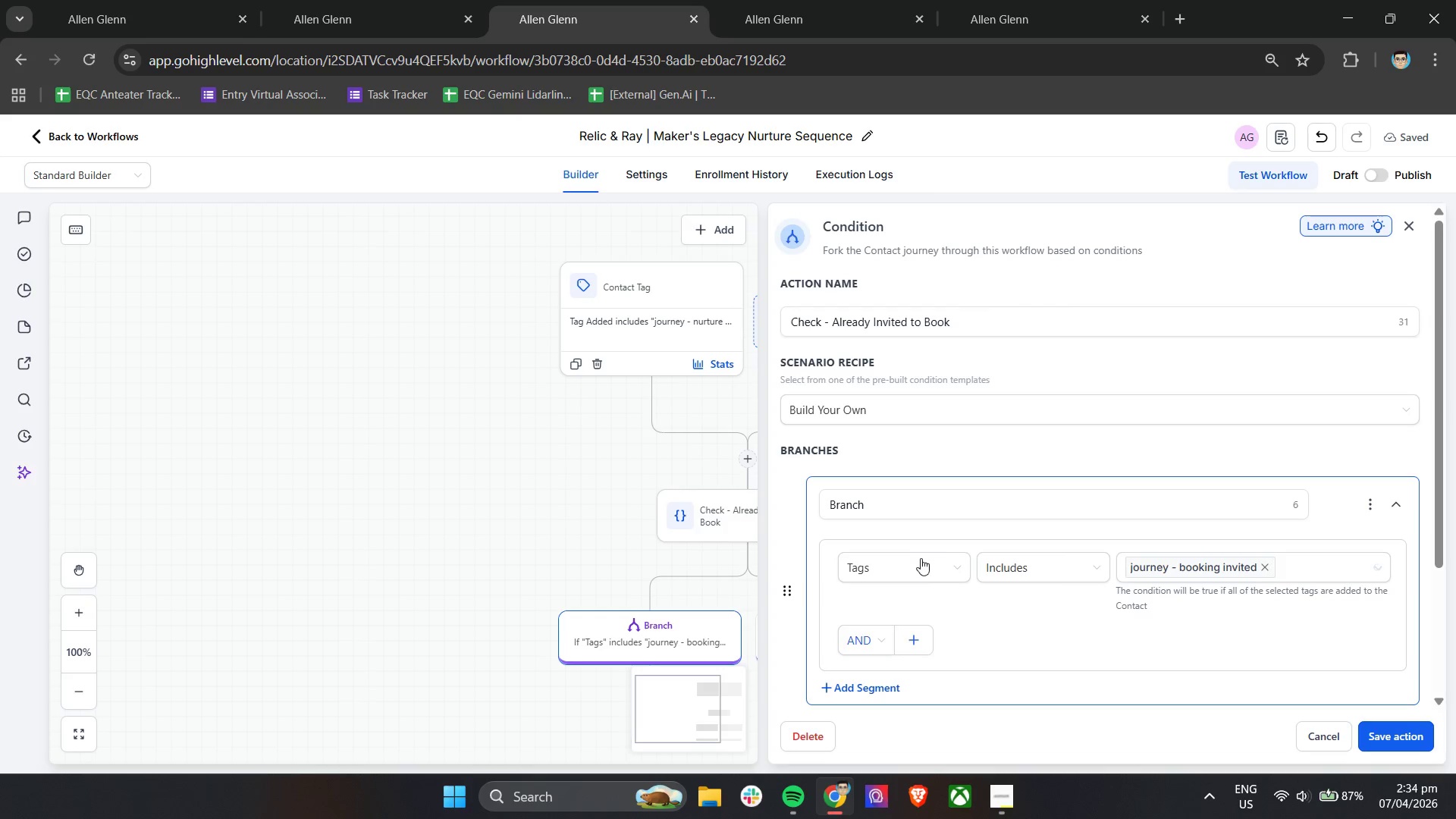 
left_click_drag(start_coordinate=[917, 423], to_coordinate=[806, 418])
 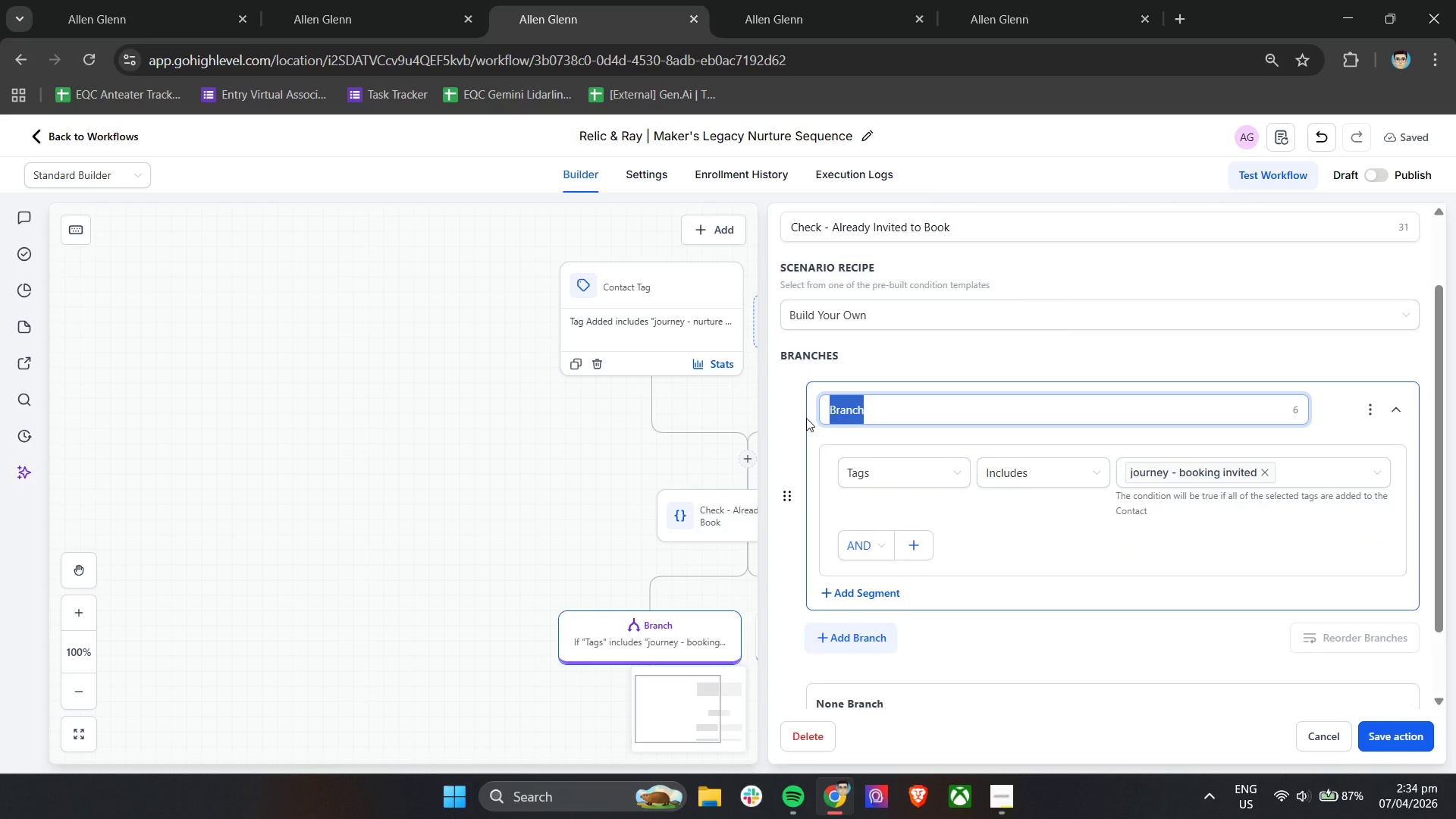 
scroll: coordinate [924, 557], scroll_direction: down, amount: 1.0
 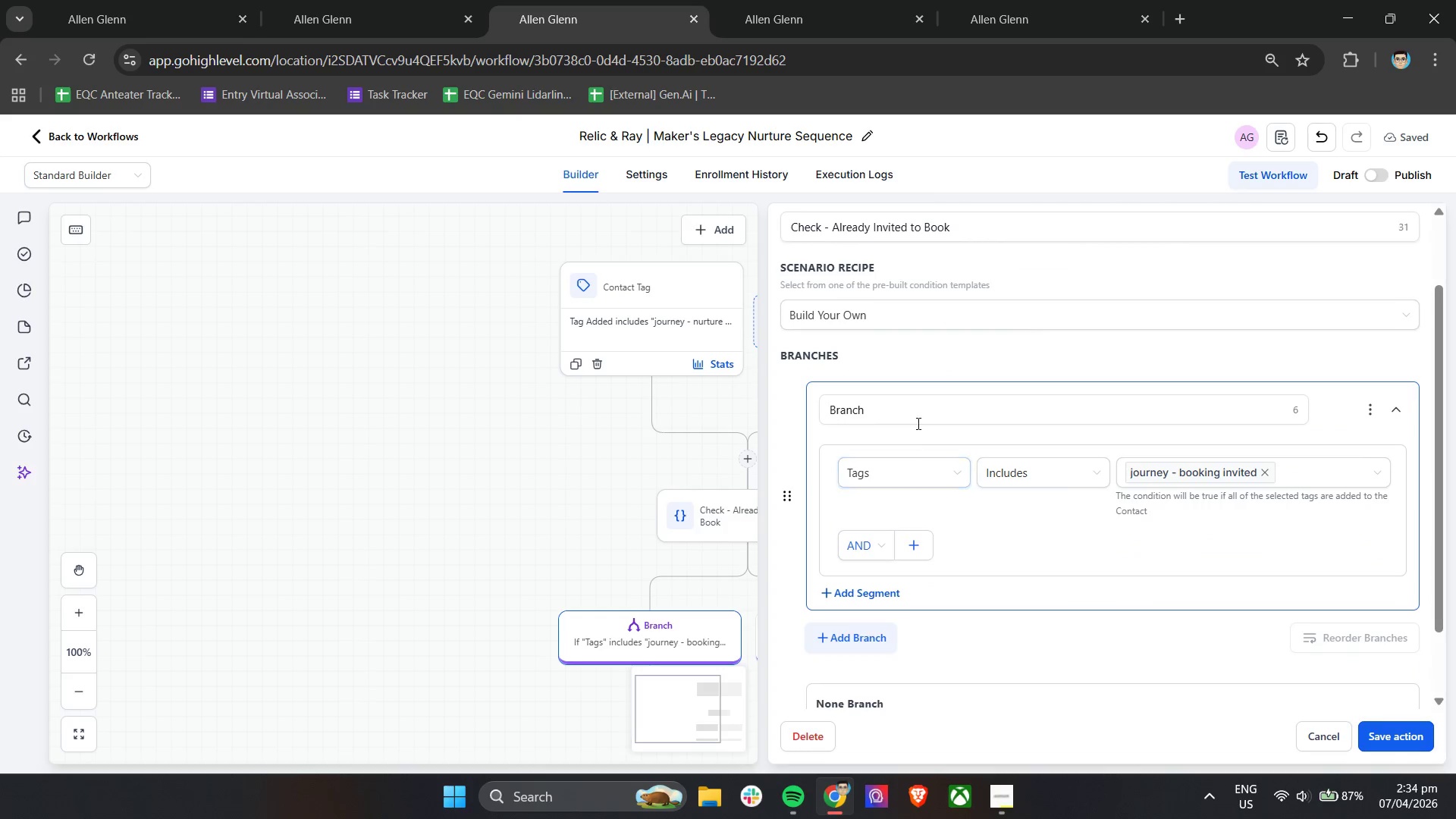 
hold_key(key=ShiftLeft, duration=1.52)
 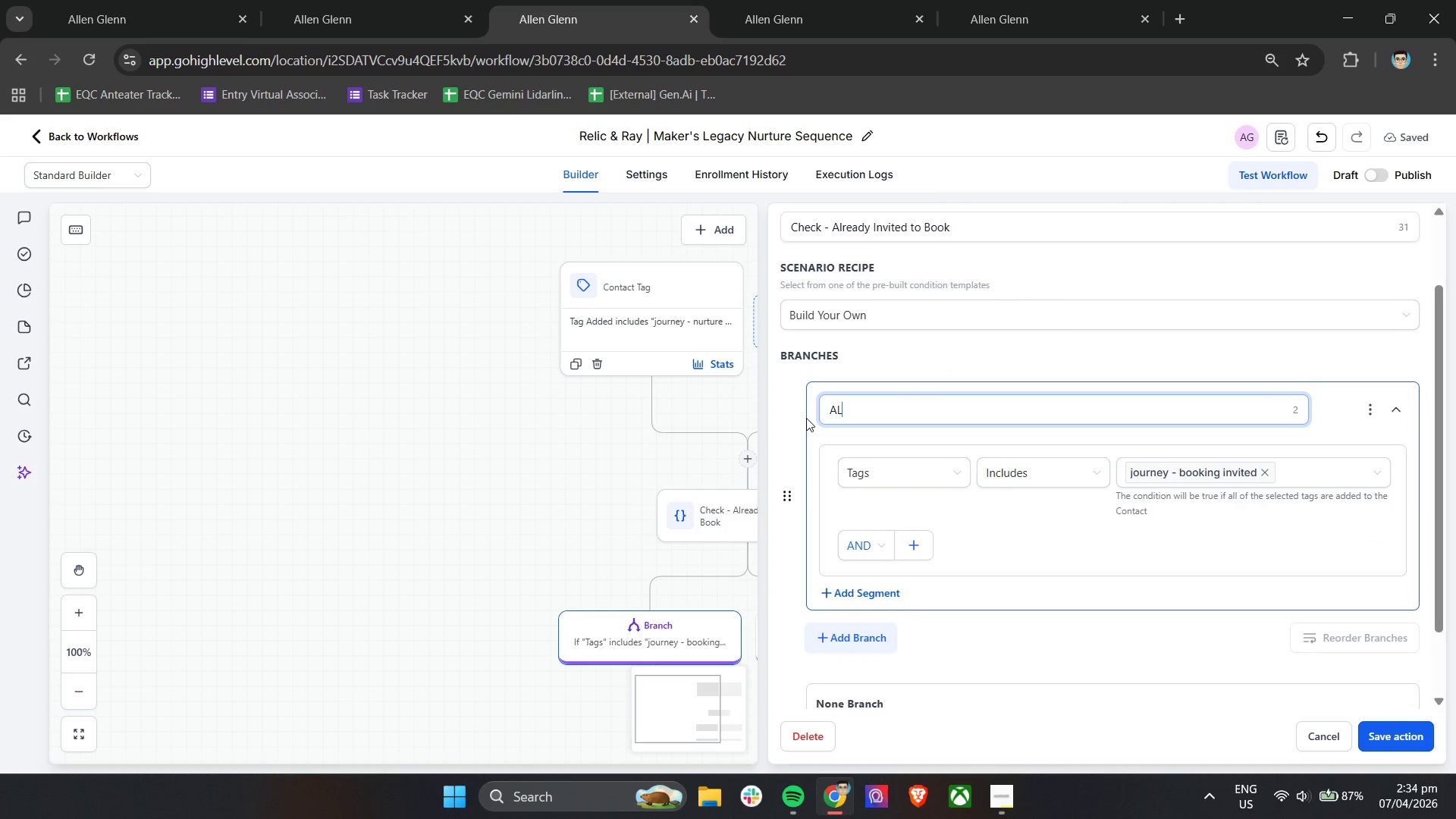 
type(ALe)
key(Backspace)
key(Backspace)
type(lready Invited - Stop)
 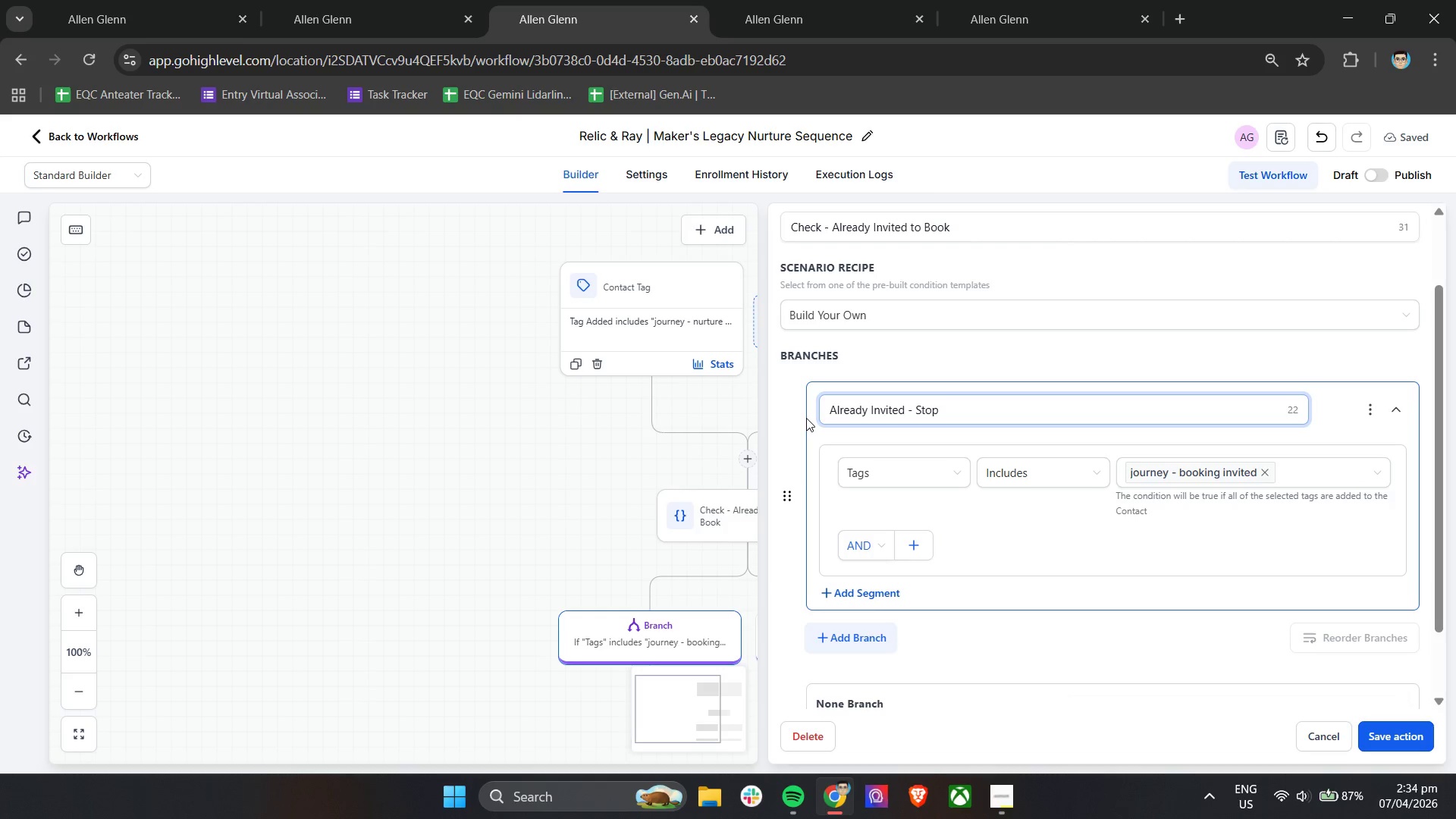 
scroll: coordinate [923, 581], scroll_direction: down, amount: 2.0
 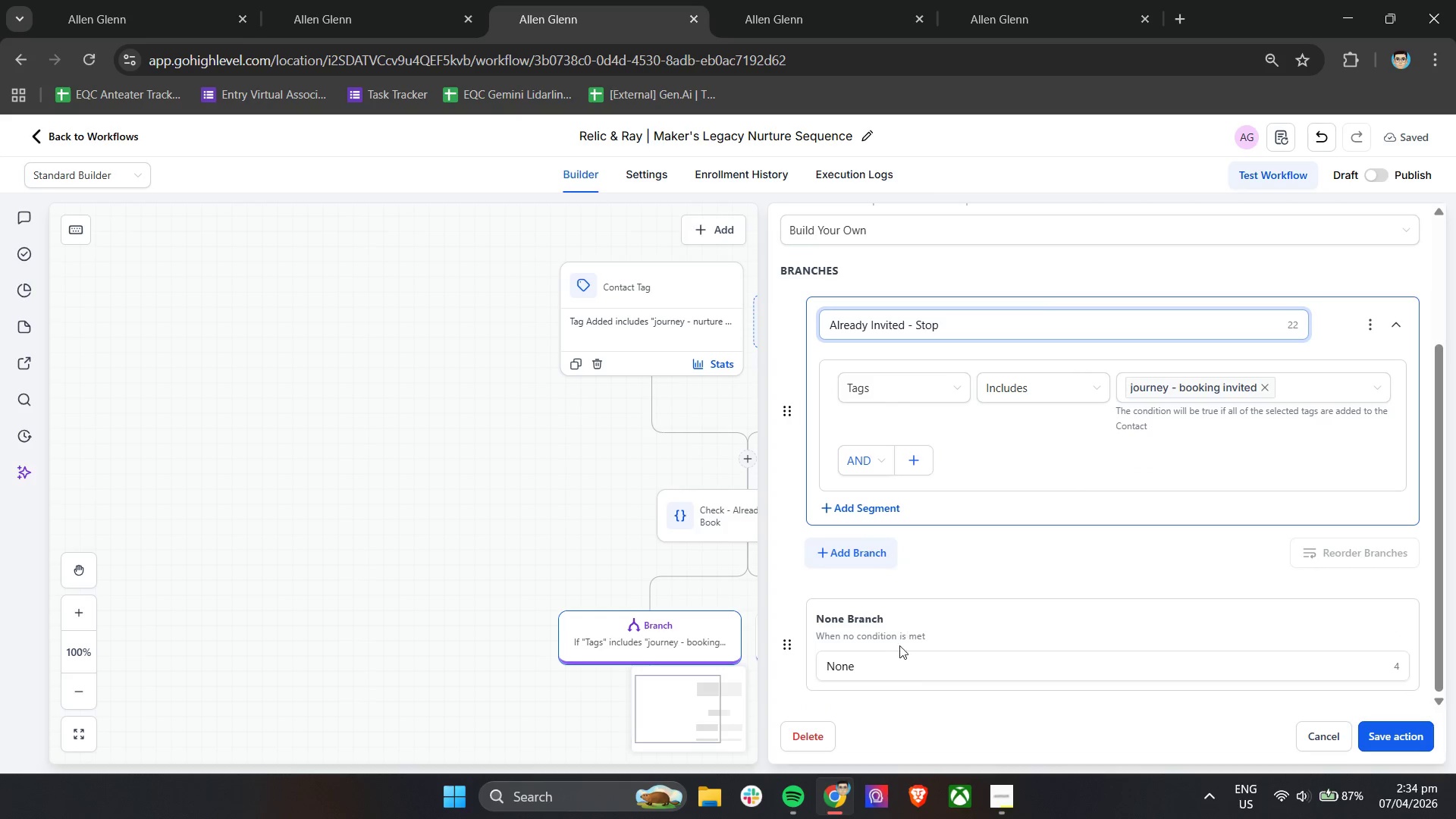 
left_click([896, 654])
 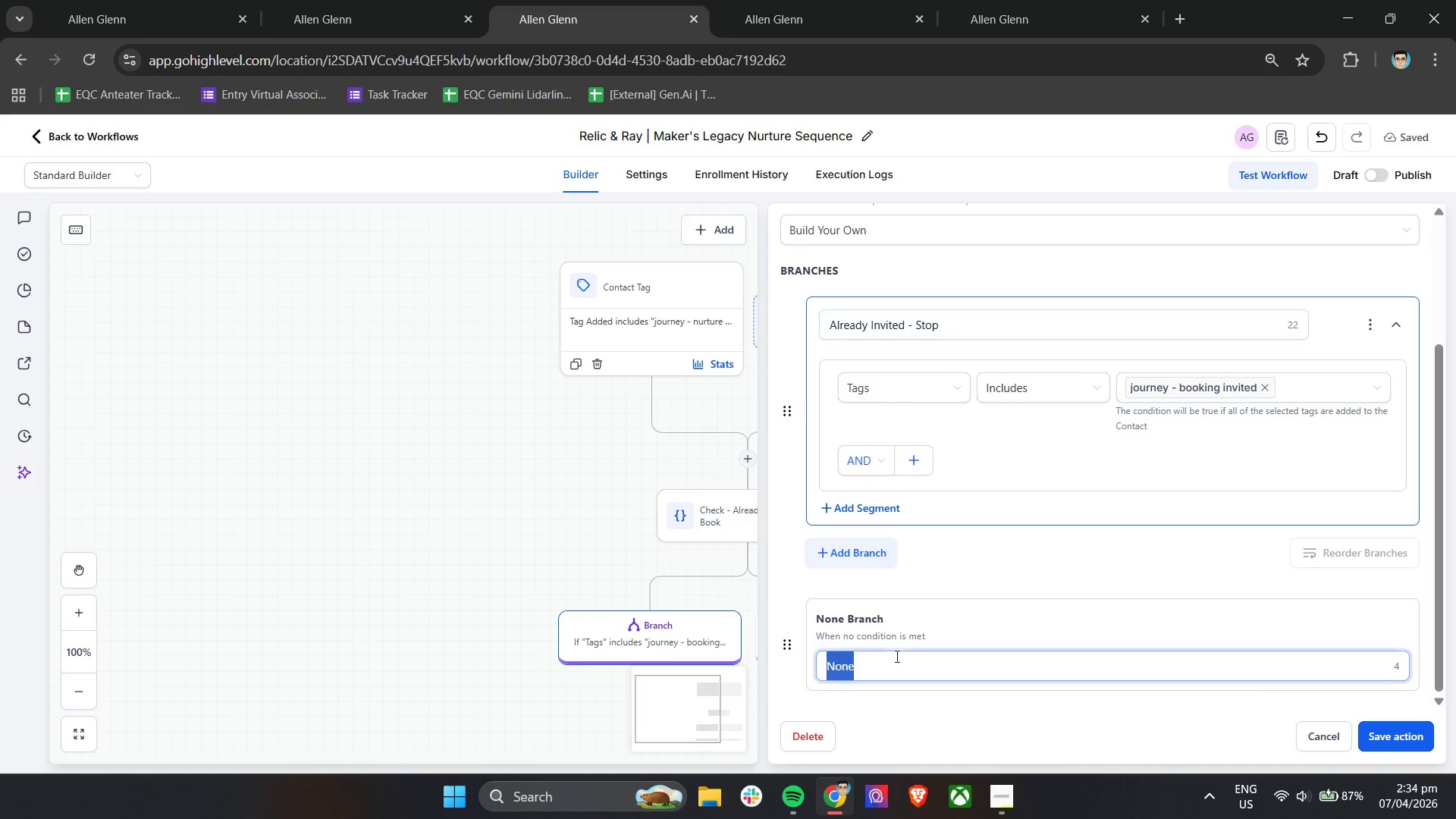 
triple_click([896, 656])
 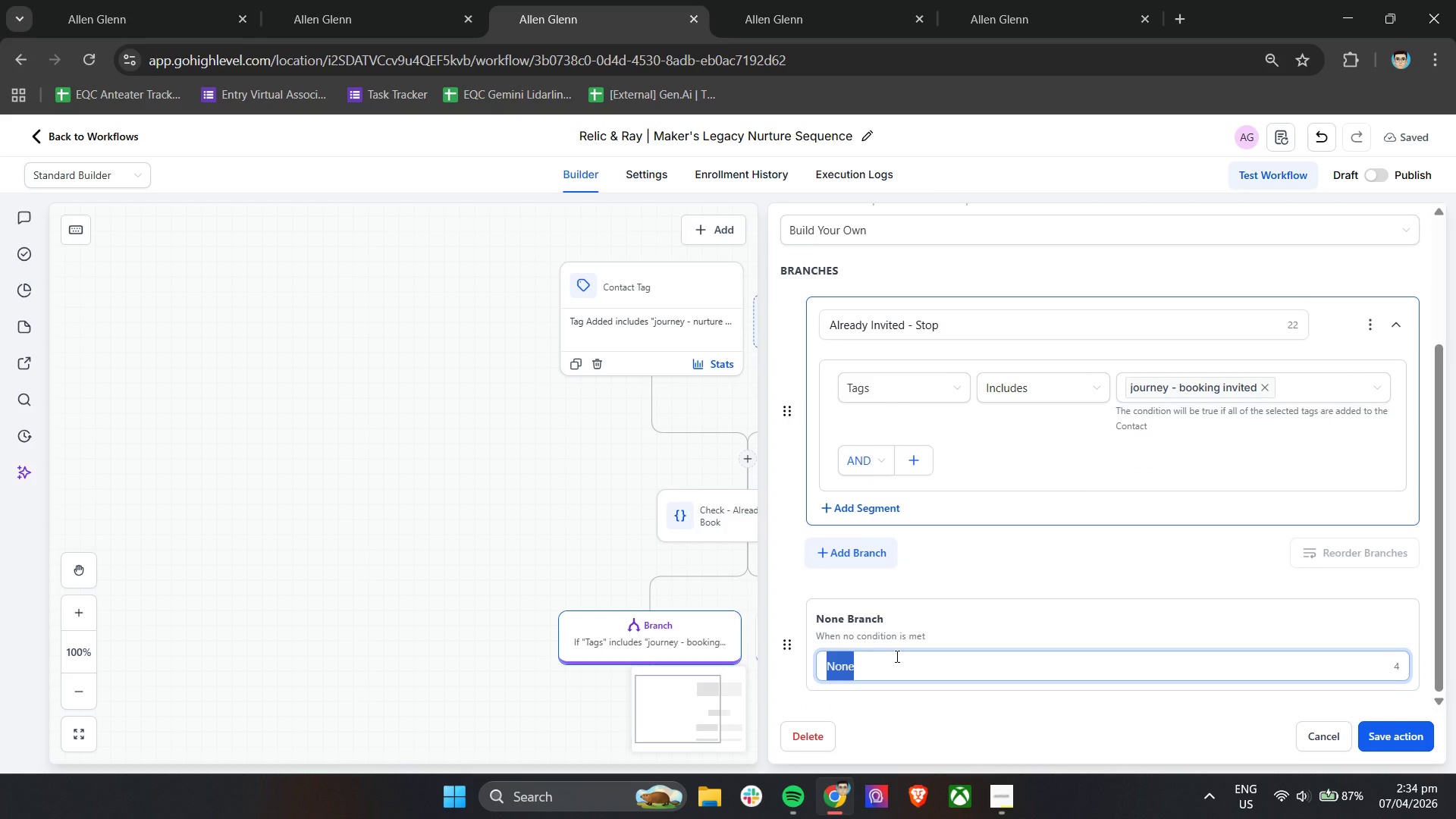 
type(Continue Nurture Sequence)
 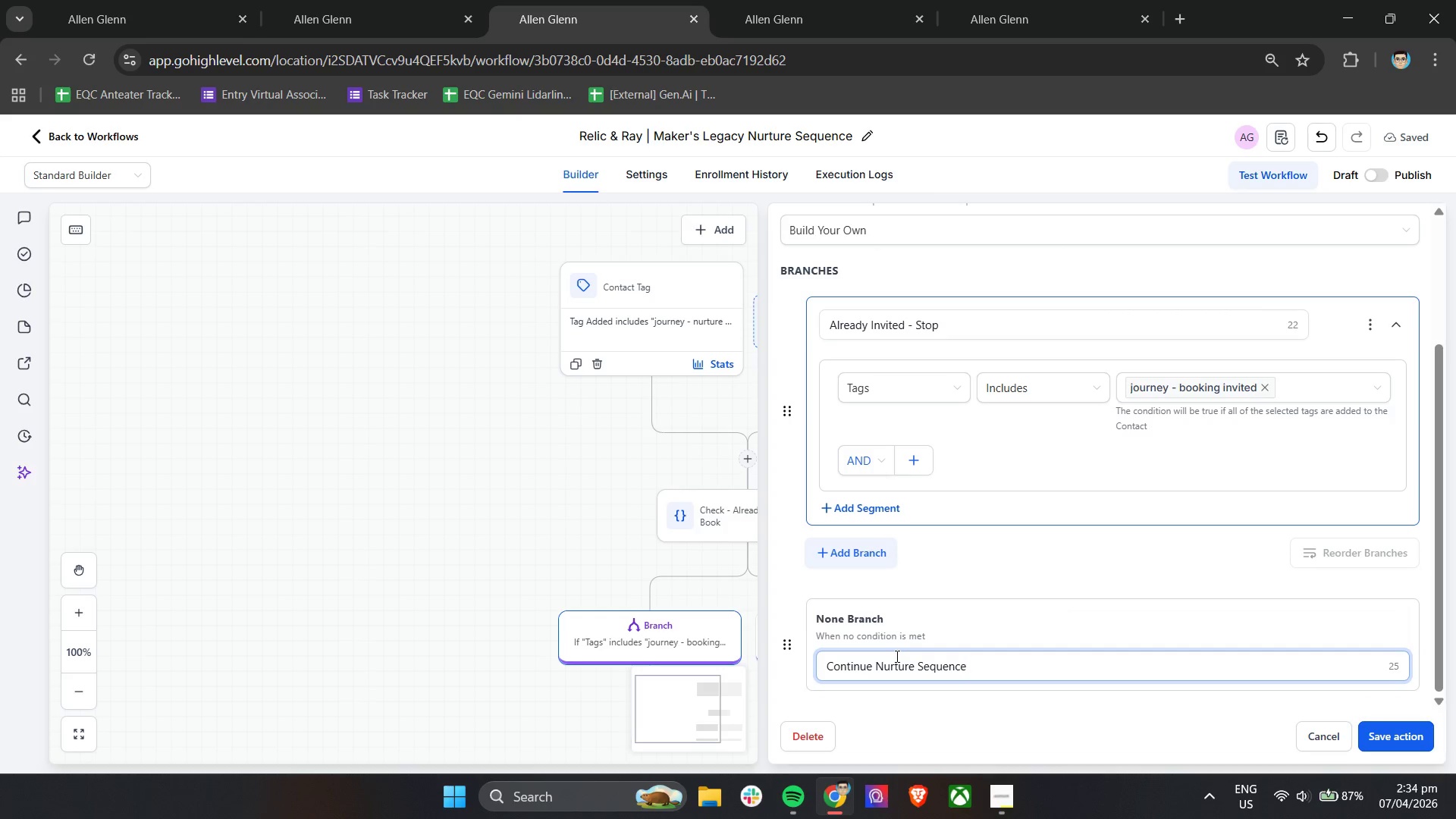 
left_click([978, 622])
 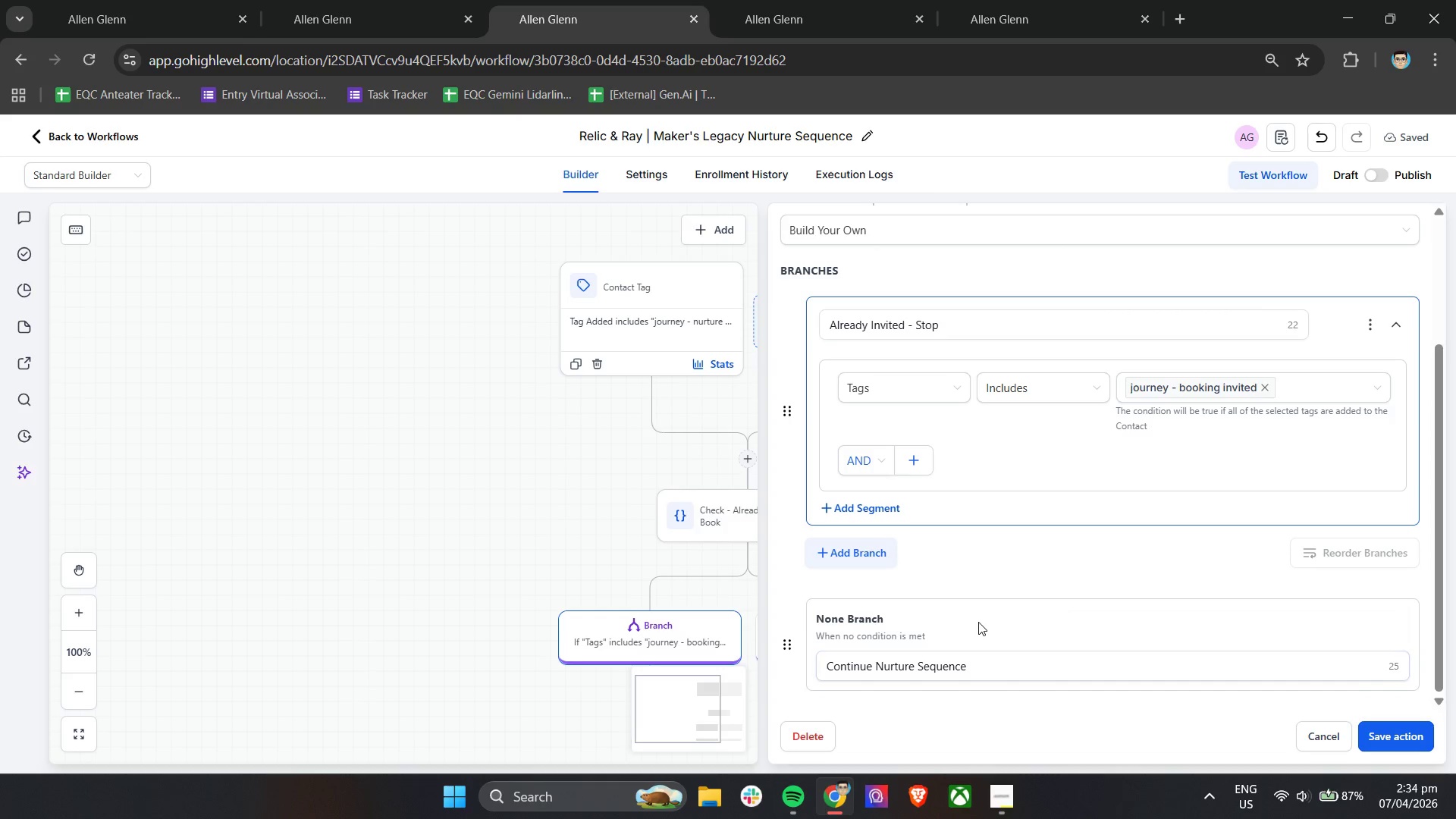 
scroll: coordinate [978, 622], scroll_direction: down, amount: 3.0
 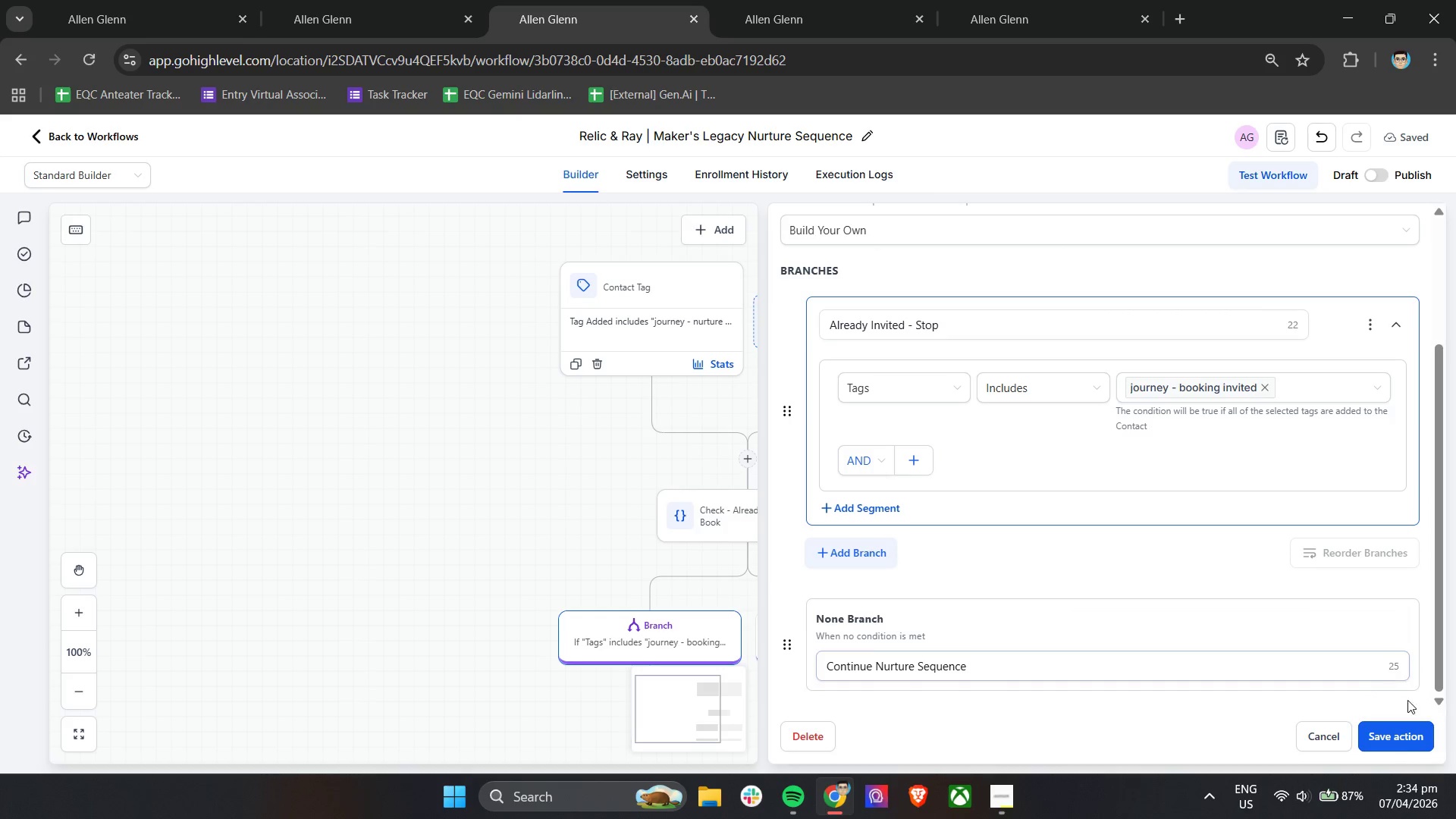 
left_click([1410, 739])
 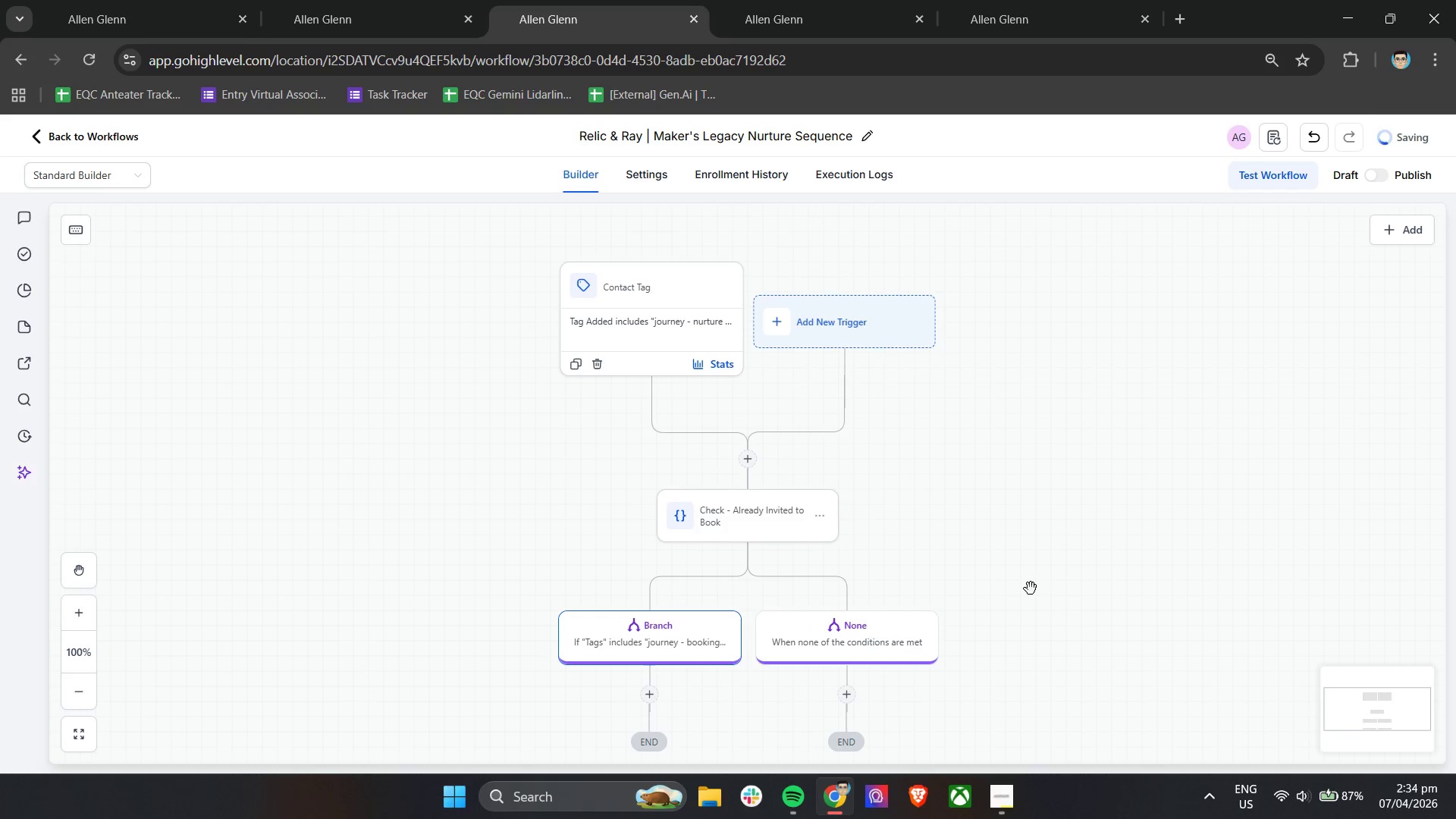 
scroll: coordinate [1031, 588], scroll_direction: down, amount: 1.0
 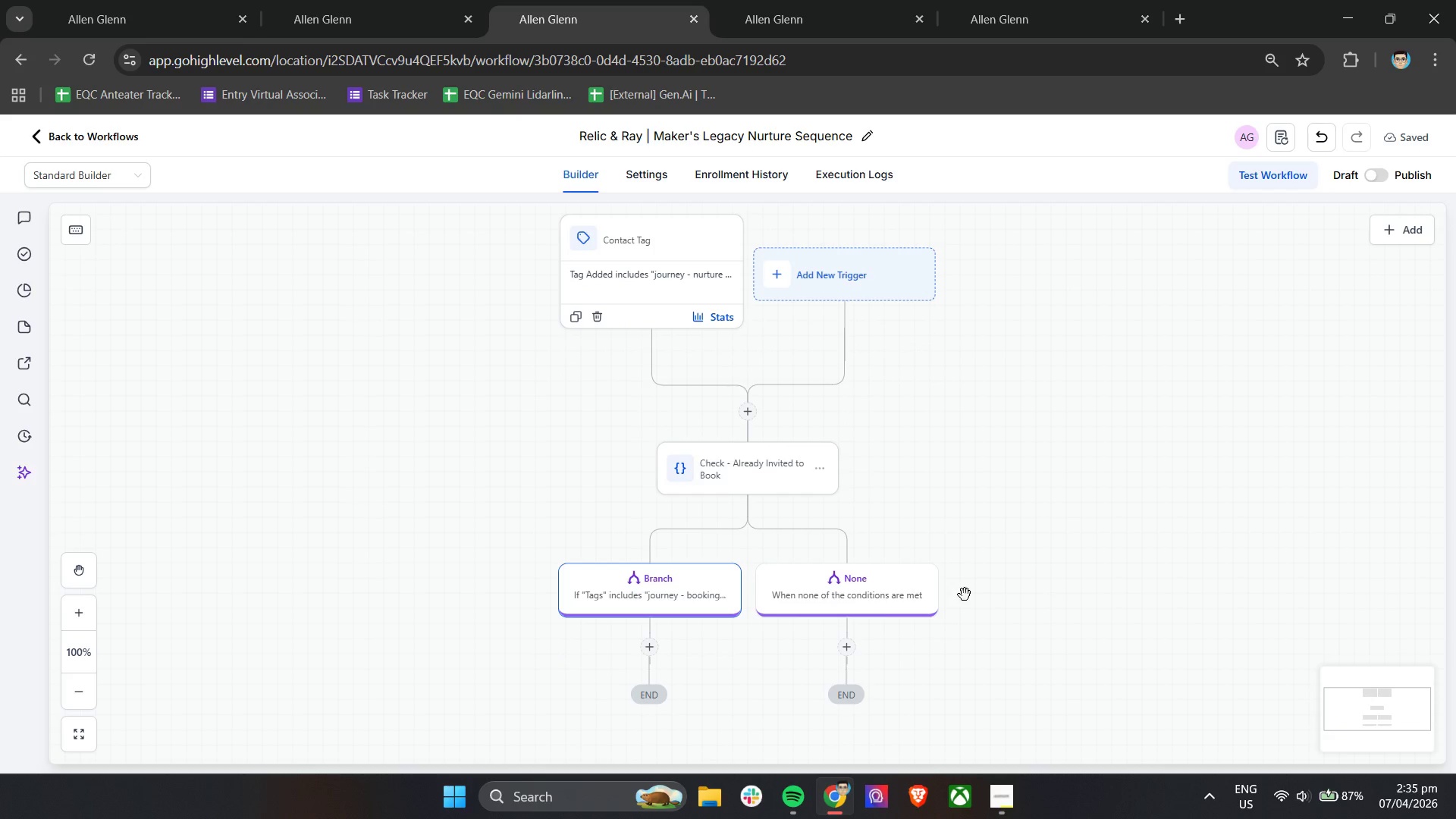 
left_click([666, 575])
 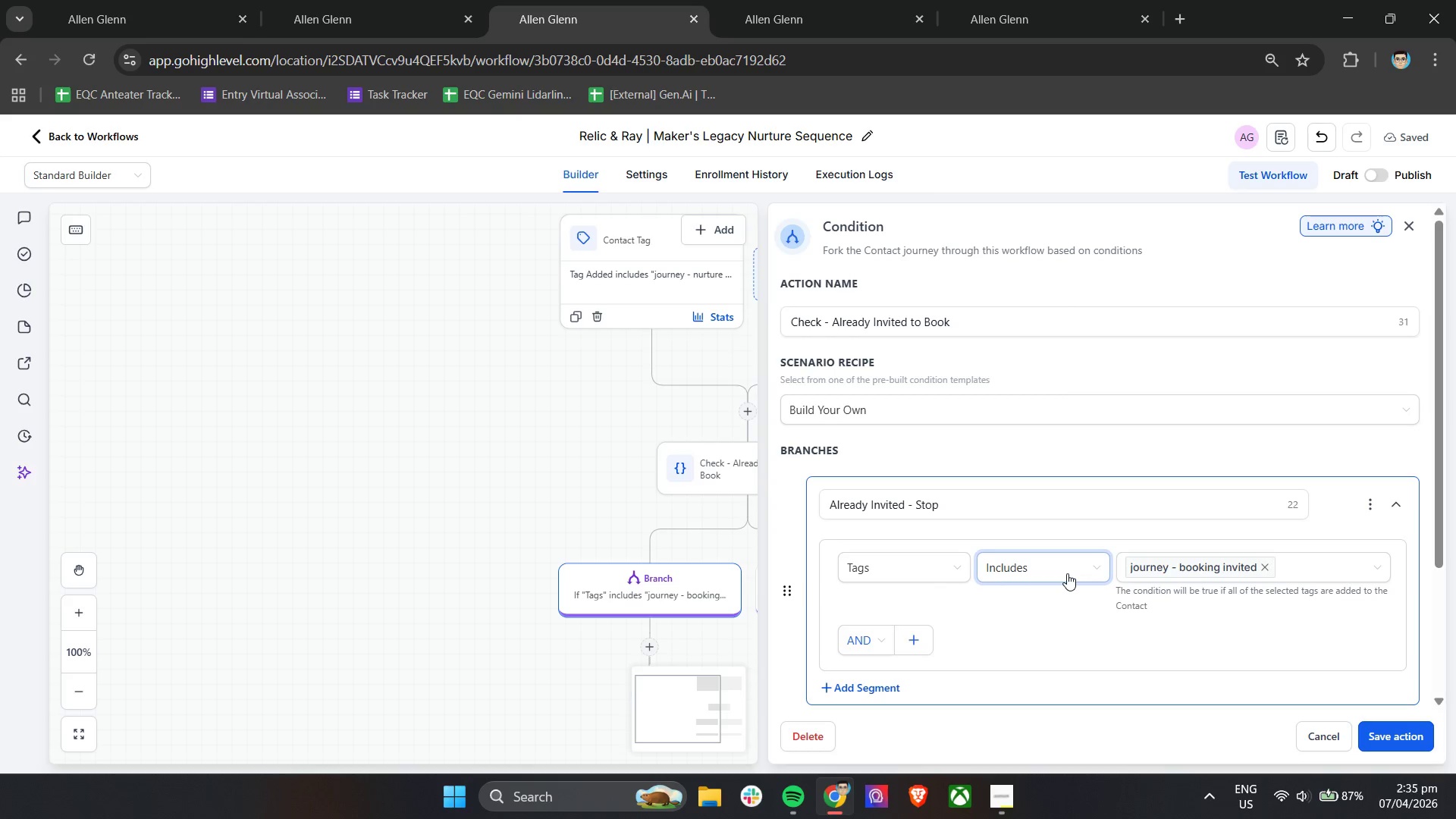 
scroll: coordinate [986, 504], scroll_direction: down, amount: 7.0
 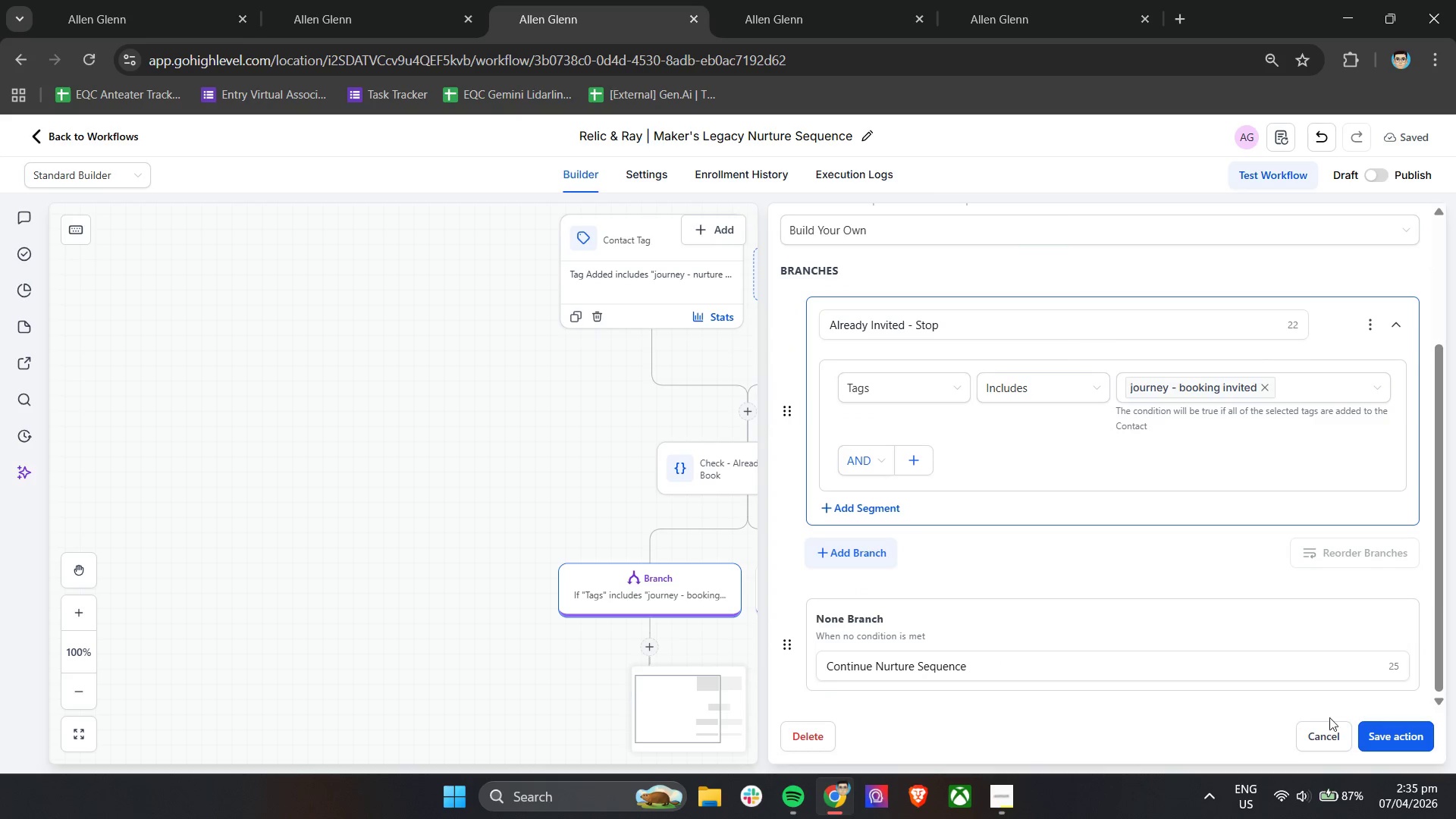 
left_click([1373, 730])
 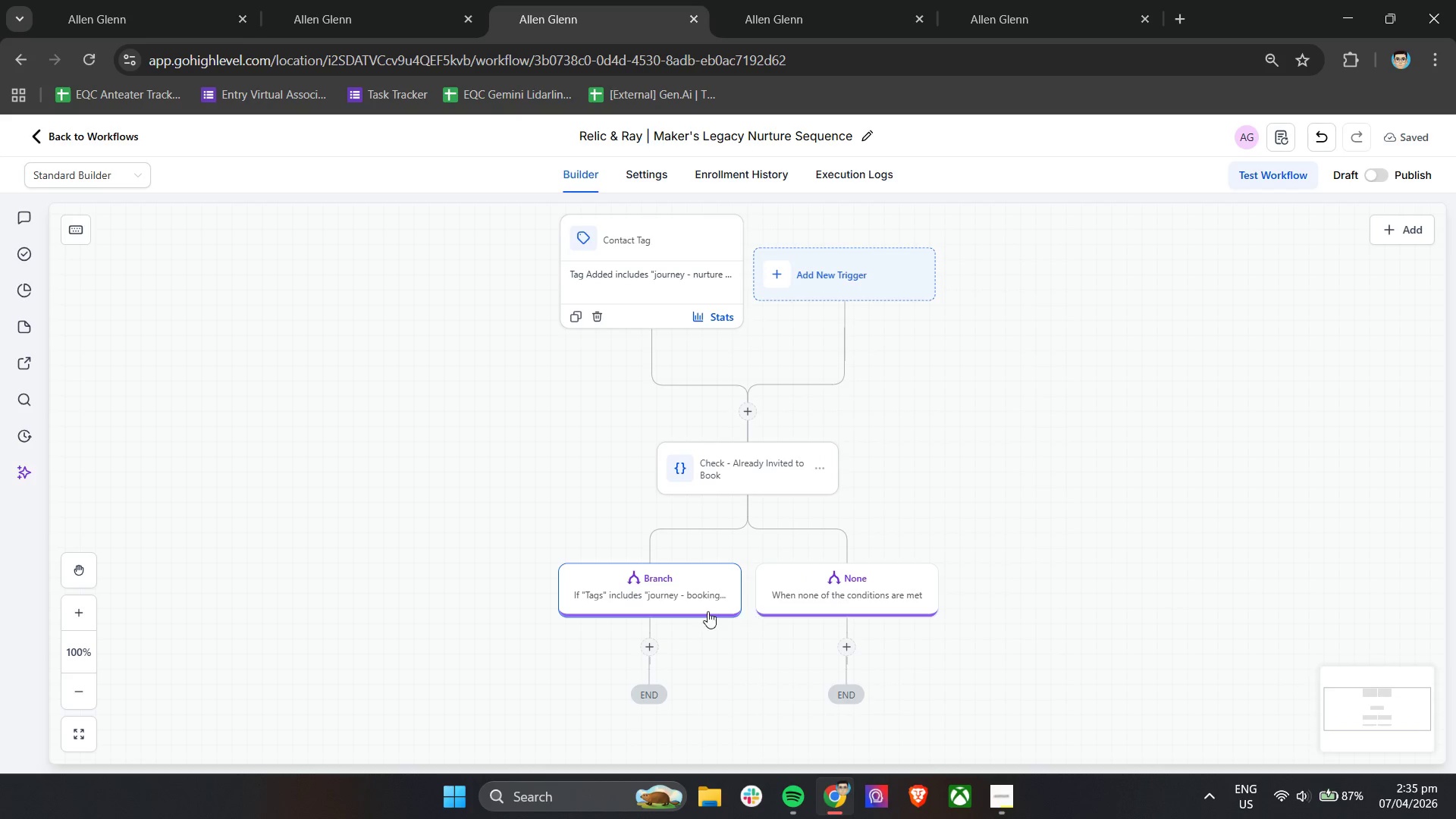 
double_click([653, 574])
 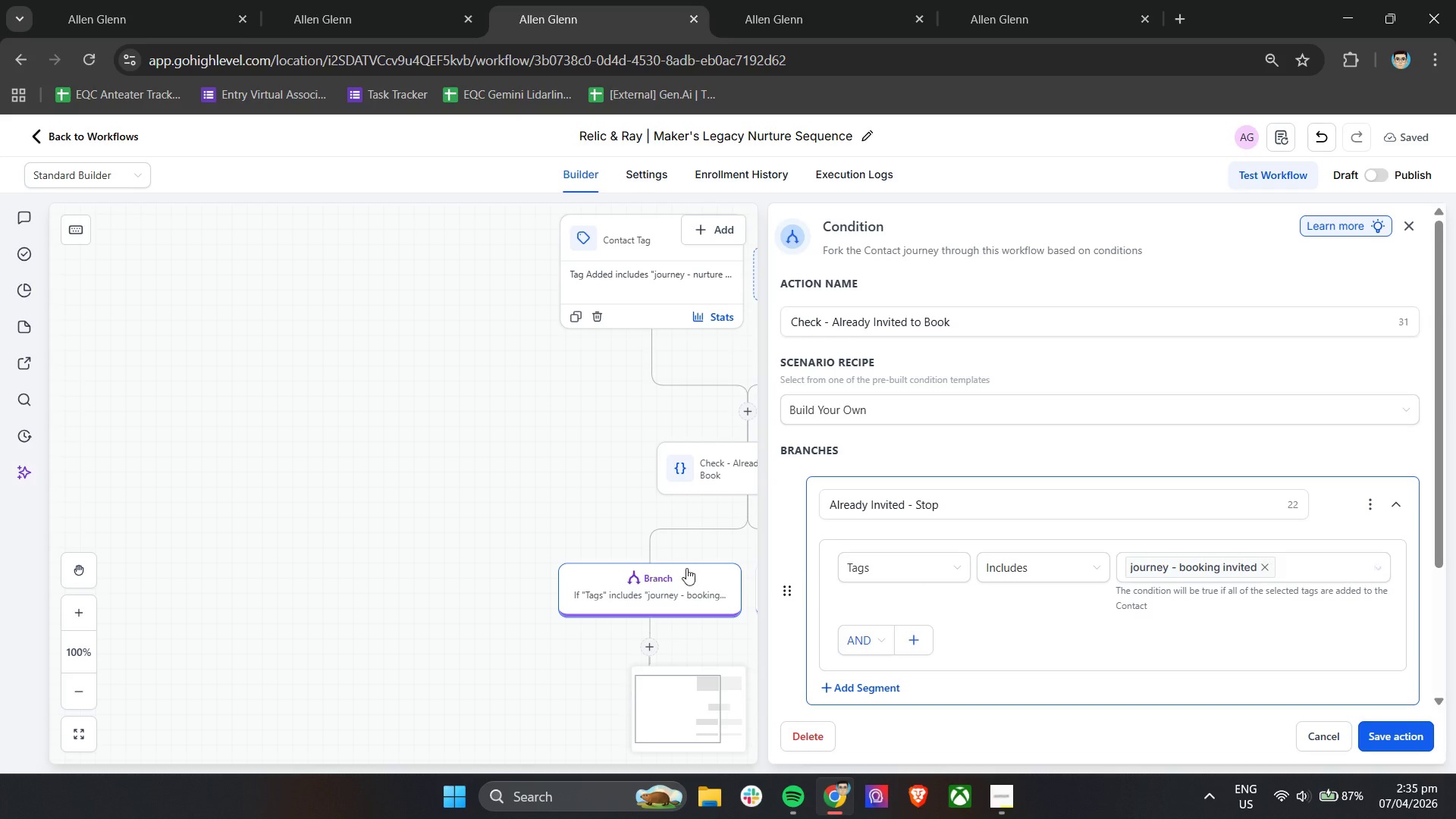 
scroll: coordinate [905, 563], scroll_direction: down, amount: 6.0
 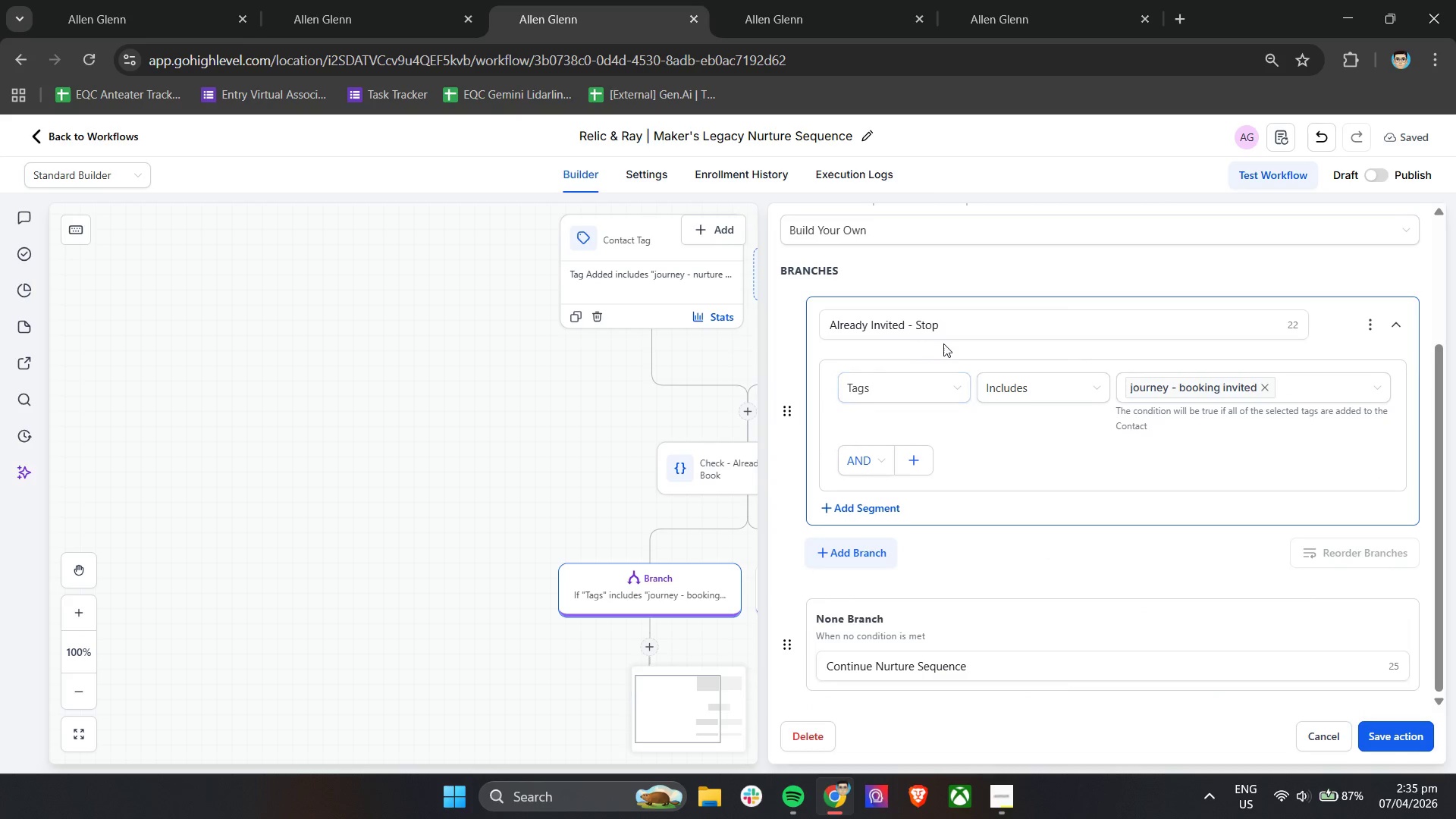 
left_click([1005, 328])
 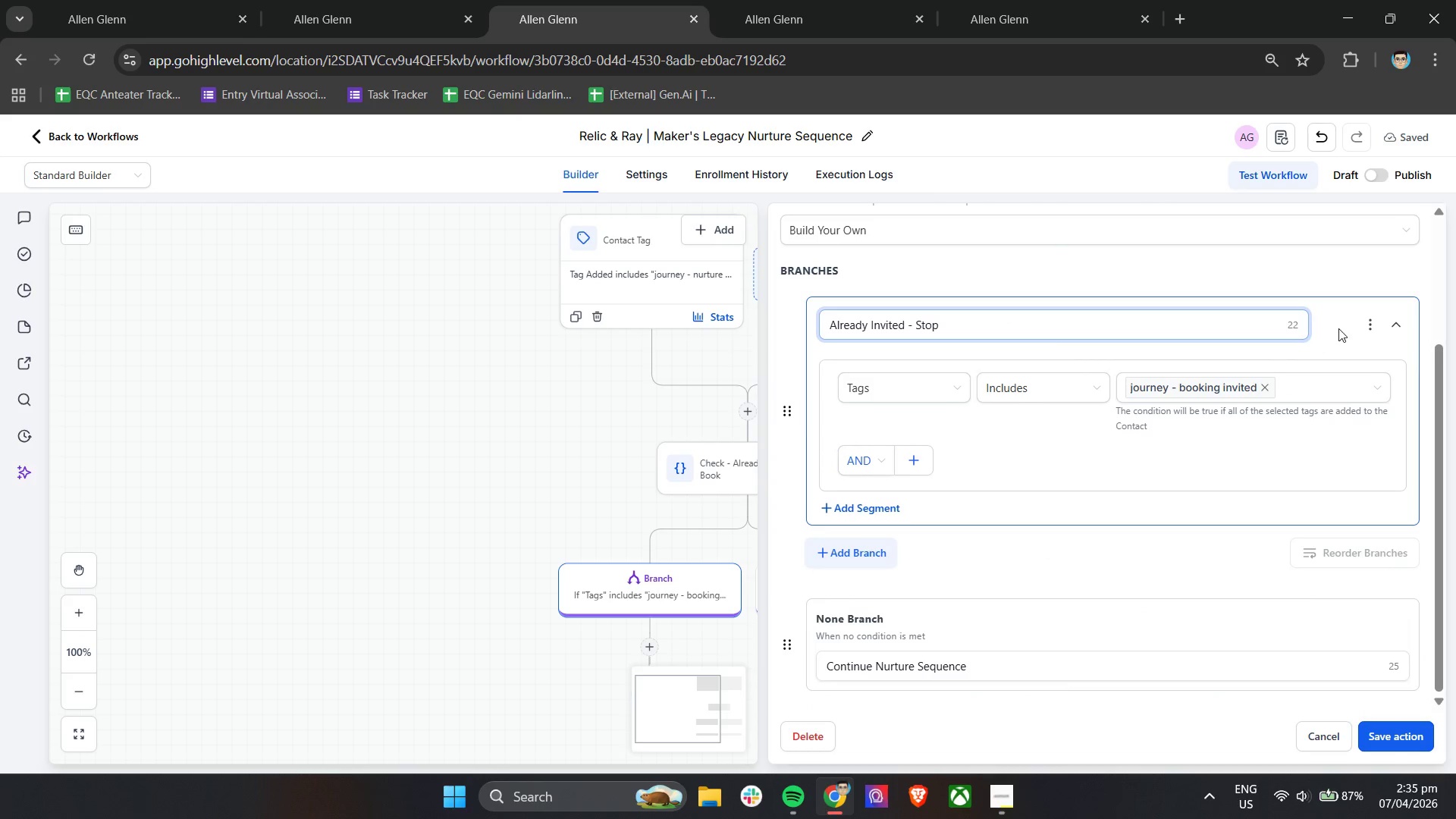 
left_click([1367, 318])
 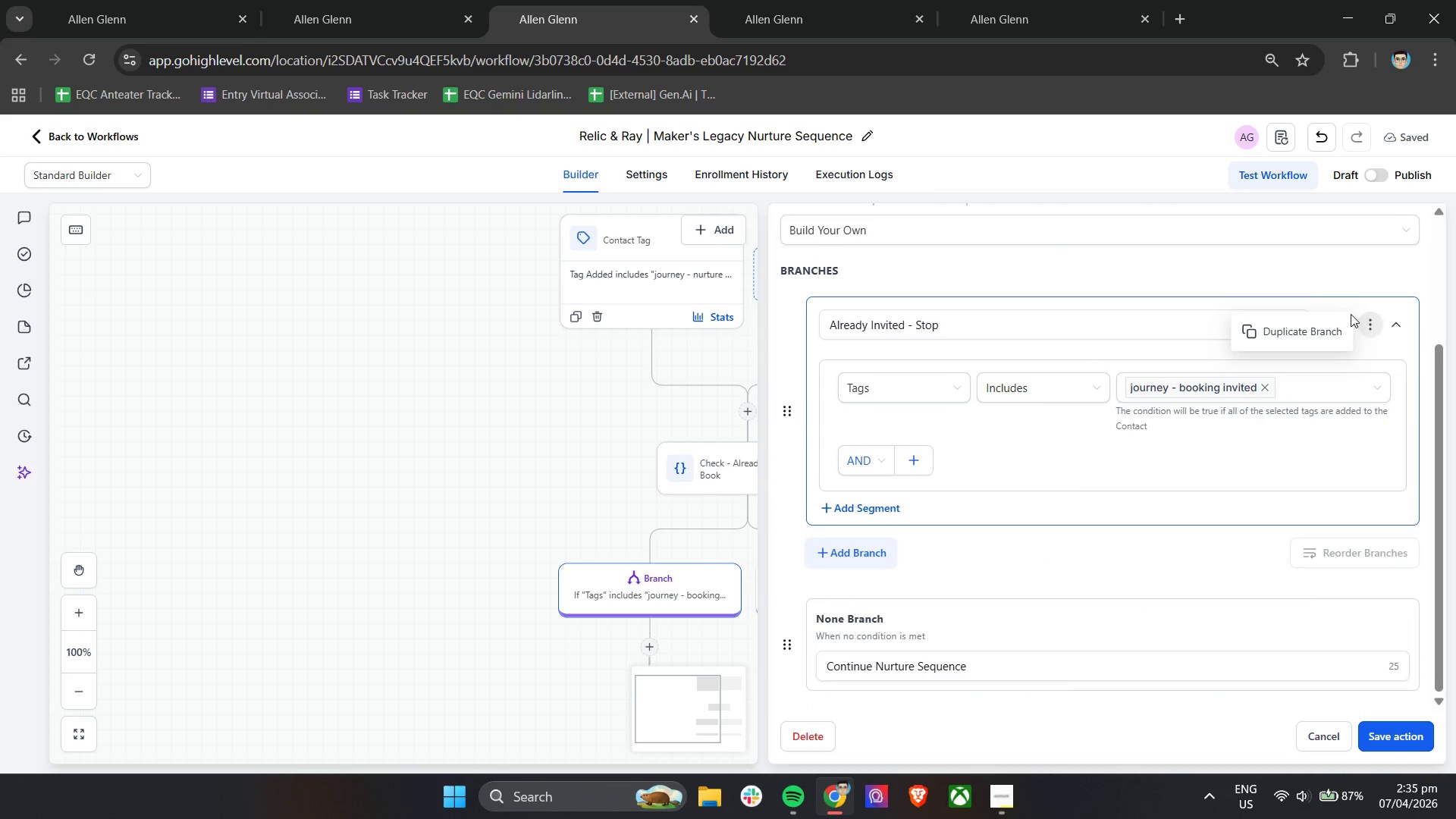 
left_click([1295, 281])
 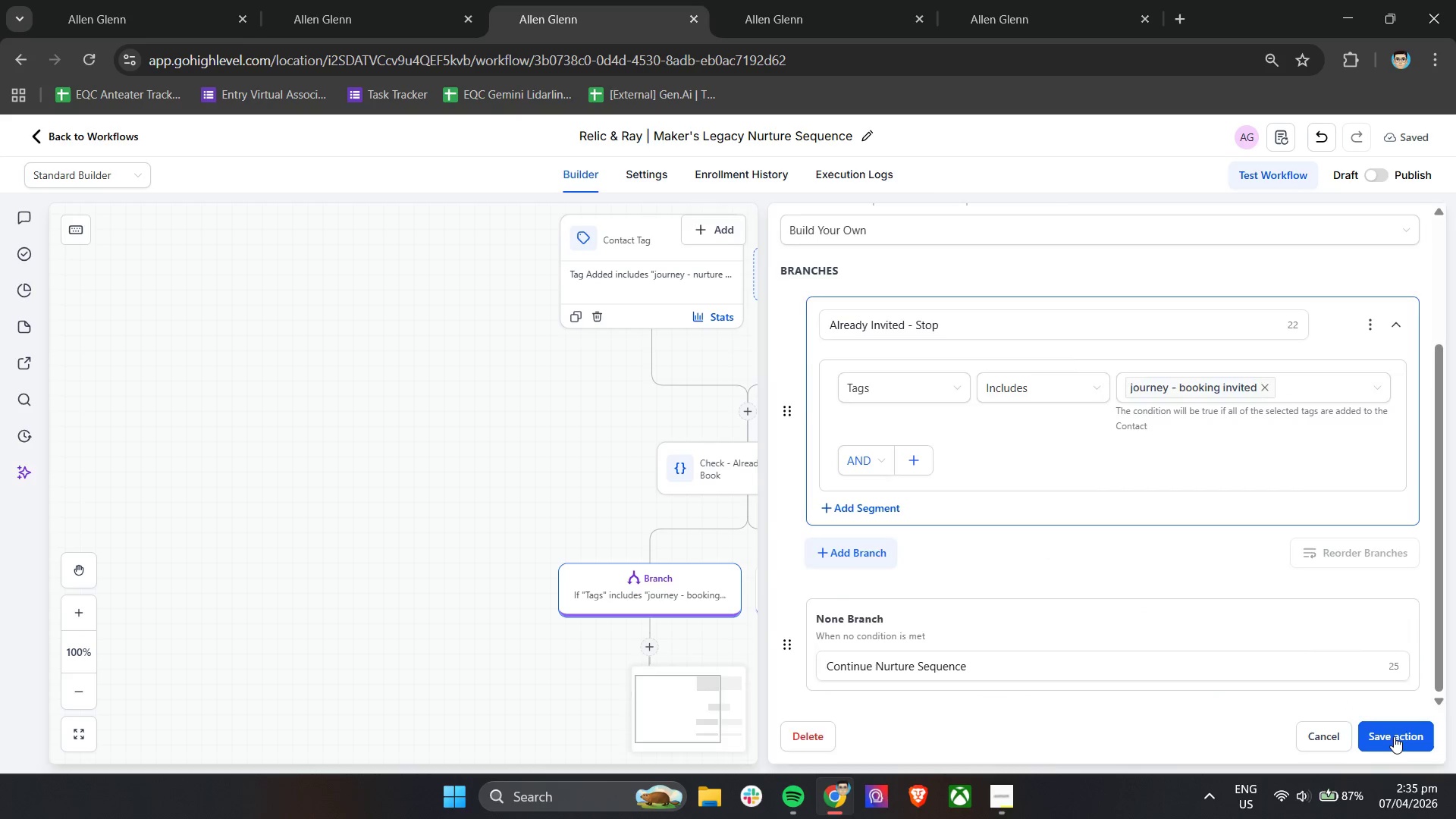 
scroll: coordinate [817, 520], scroll_direction: down, amount: 3.0
 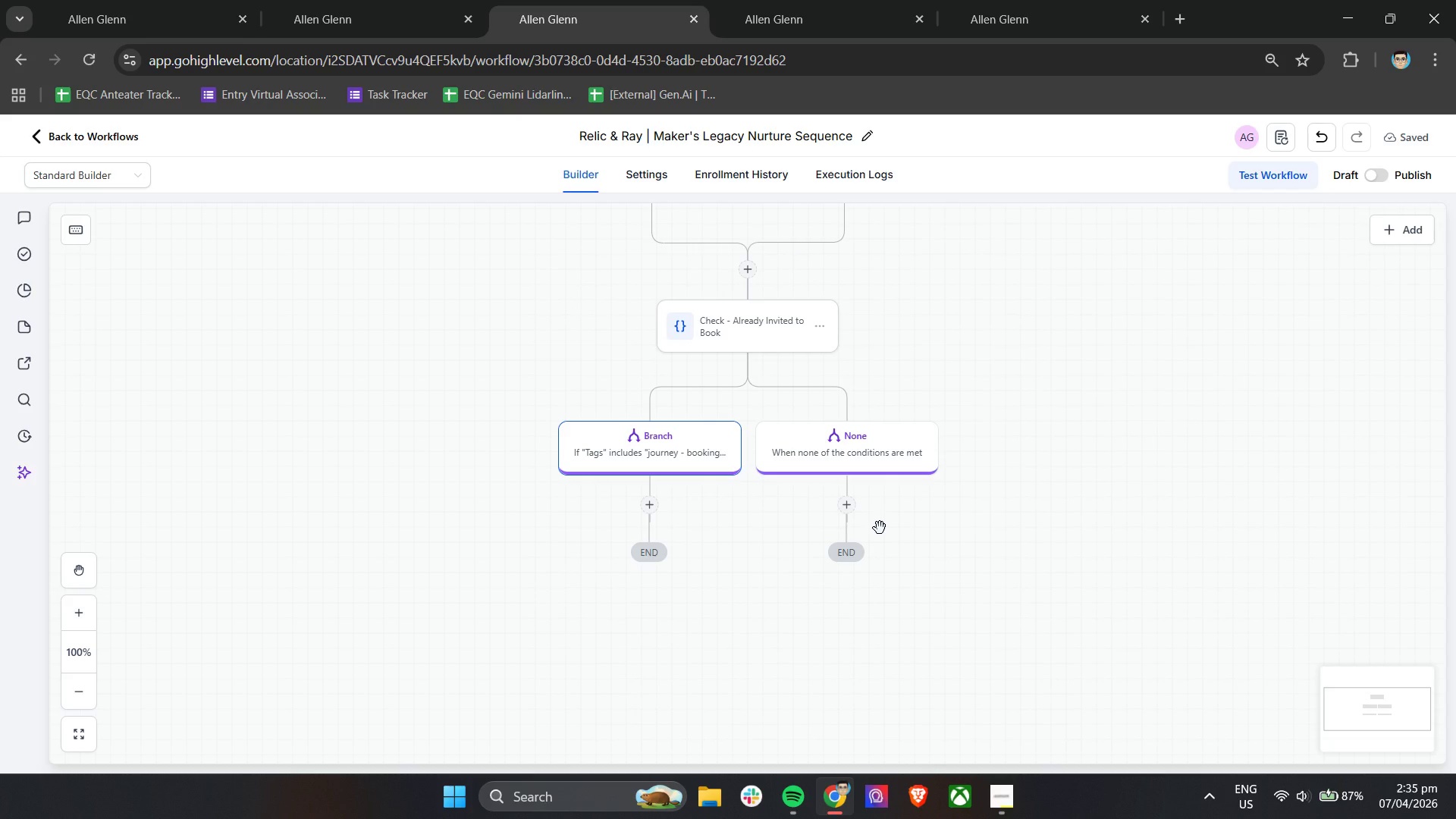 
wait(10.25)
 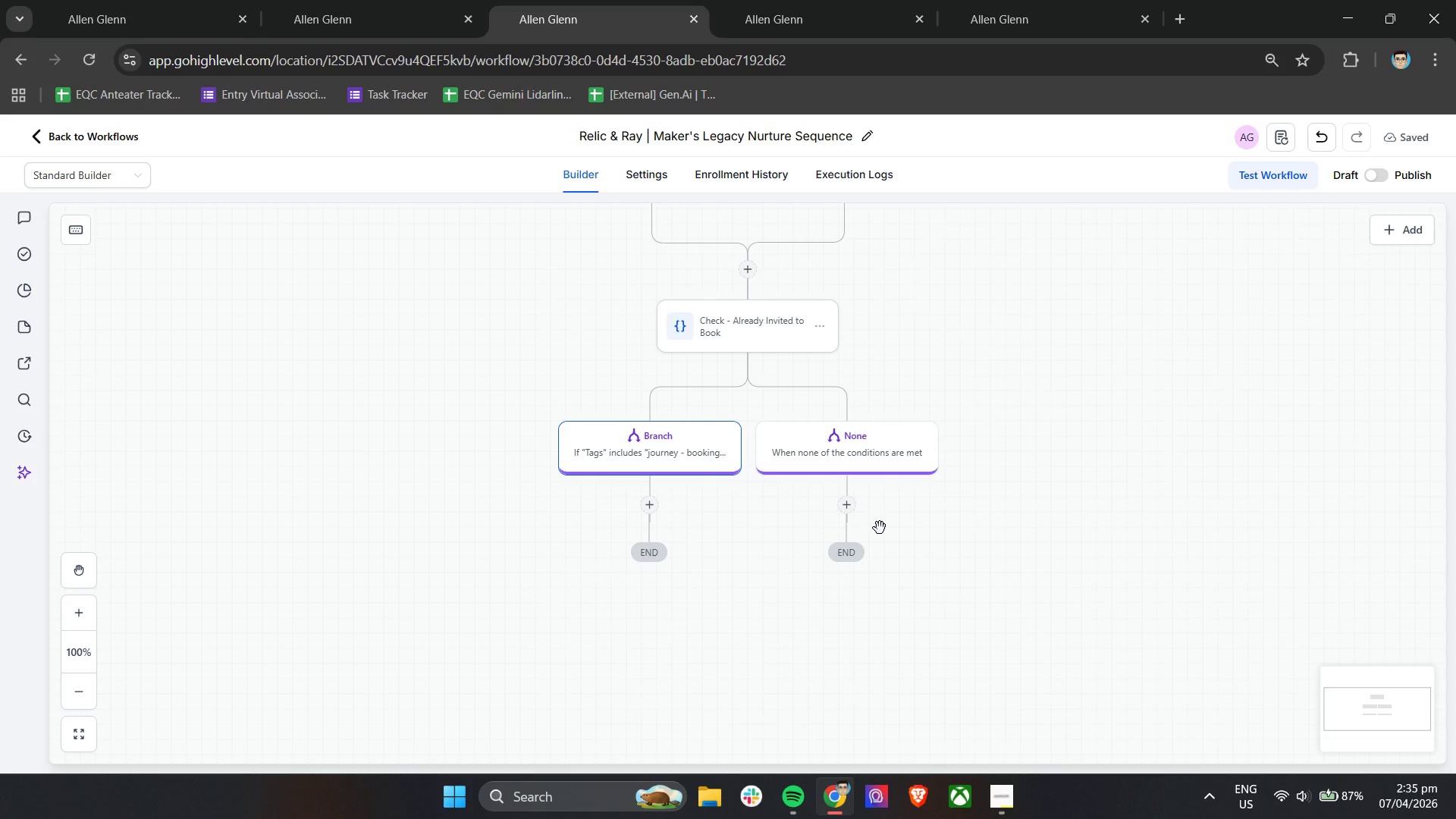 
left_click([1001, 805])